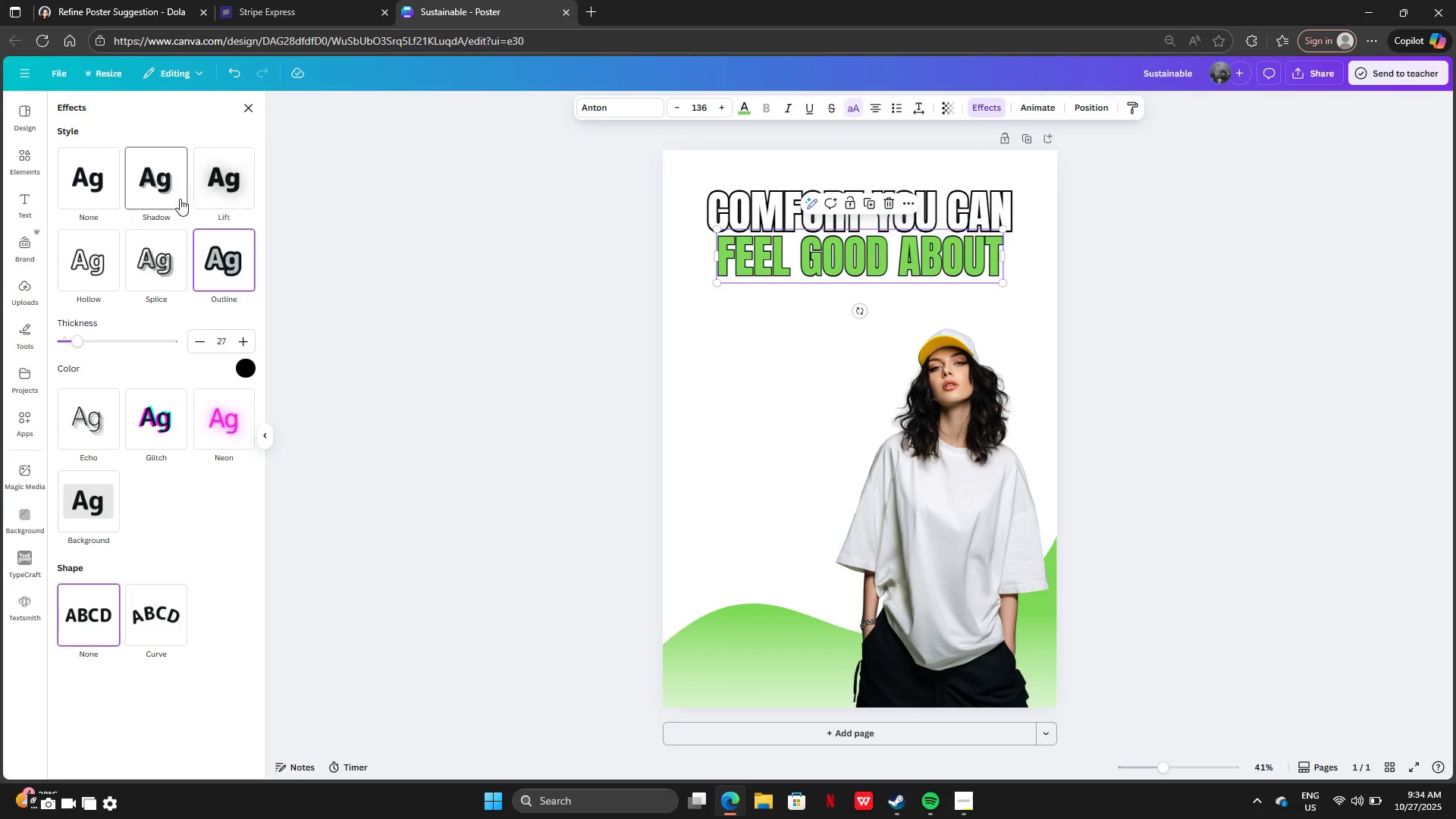 
double_click([225, 174])
 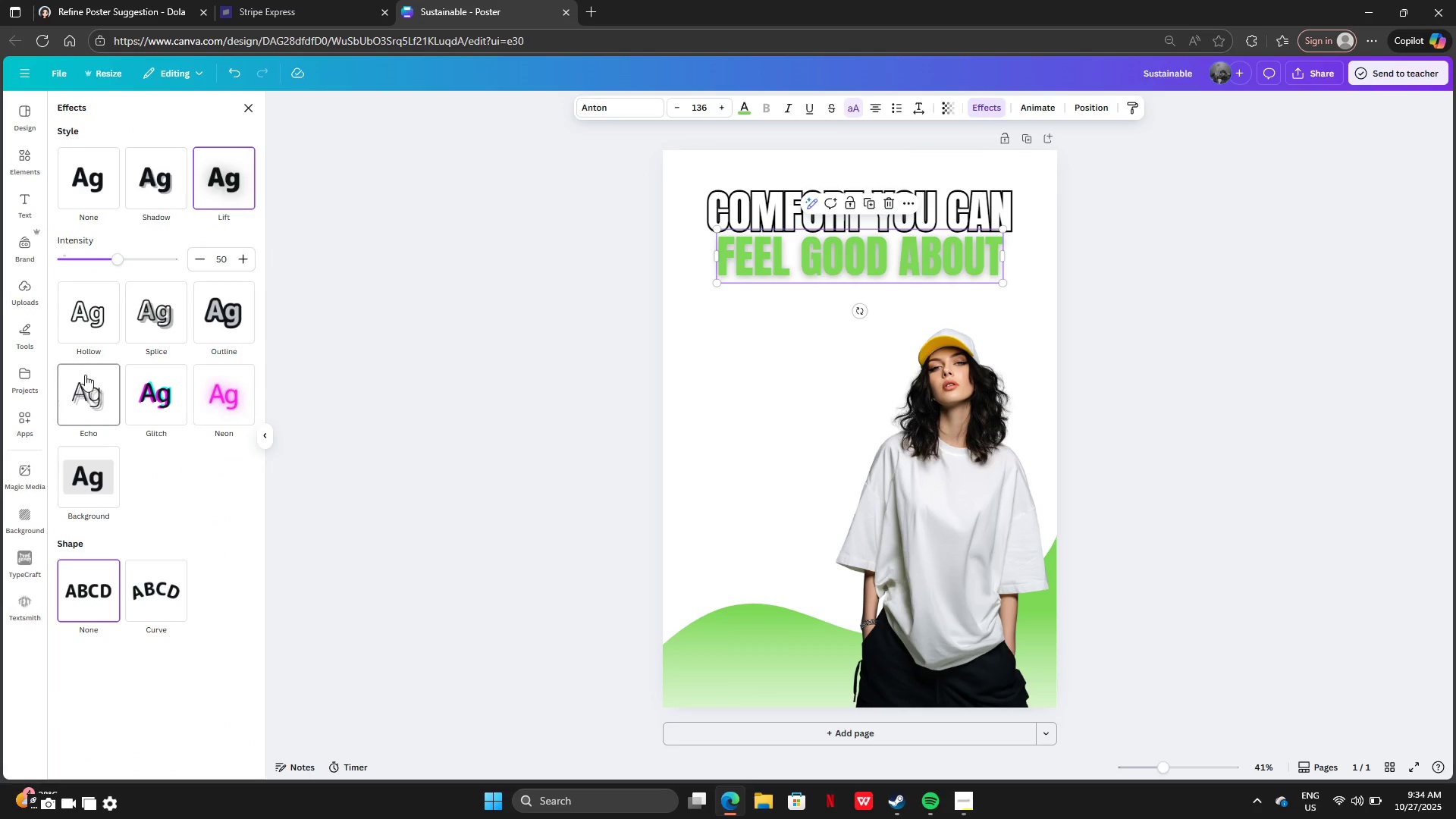 
left_click([85, 379])
 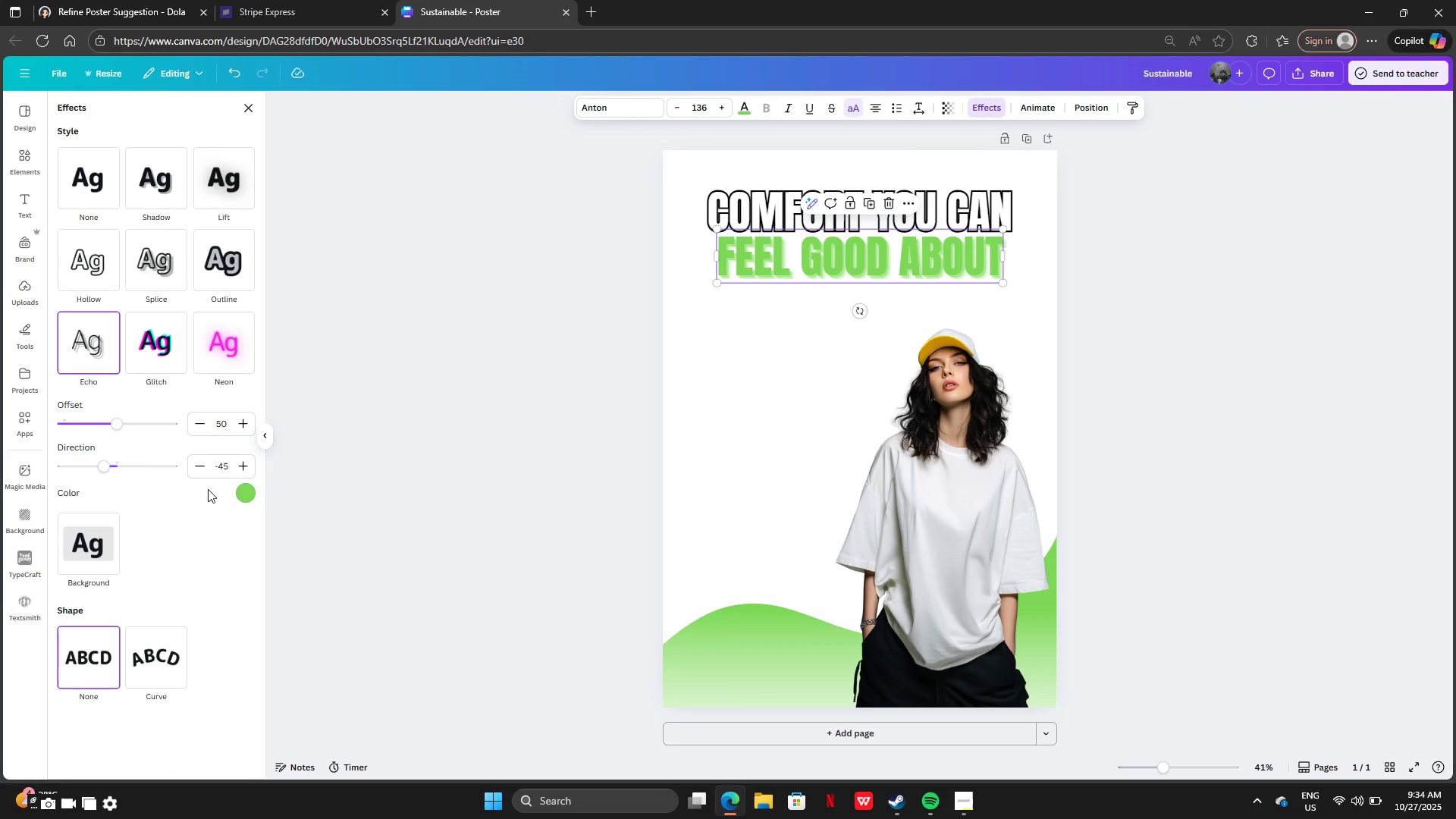 
left_click([238, 491])
 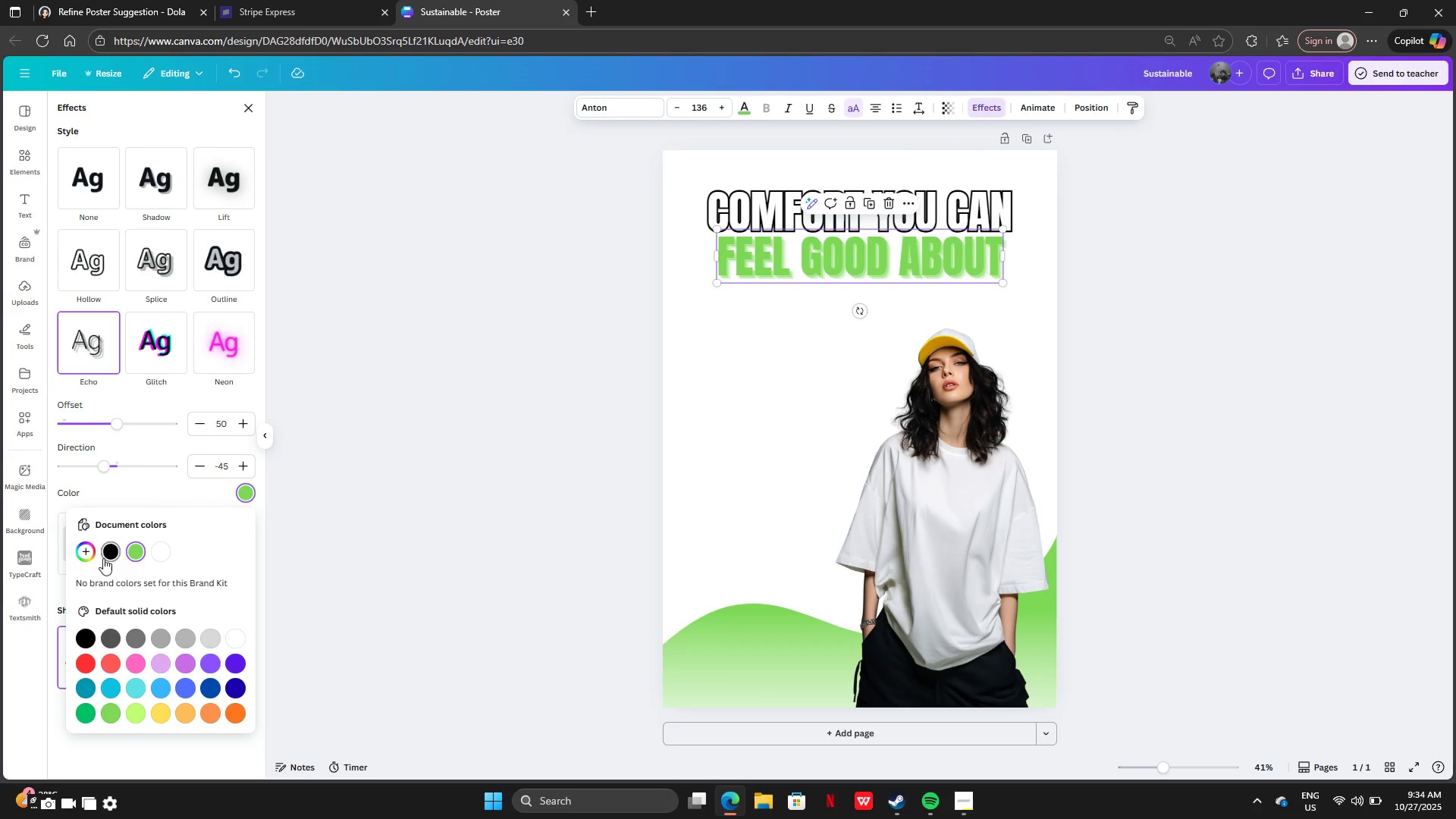 
left_click([103, 558])
 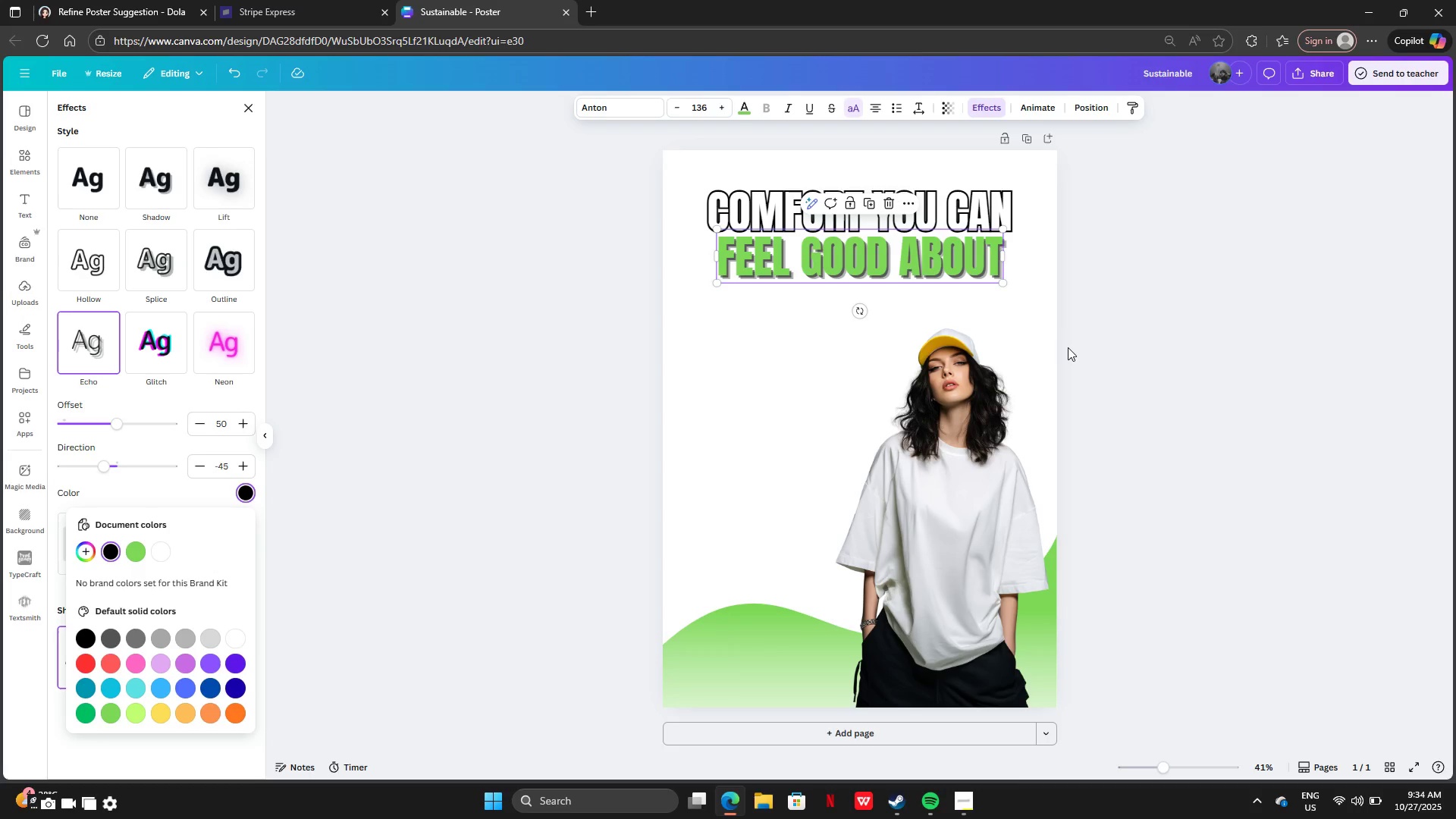 
double_click([1191, 337])
 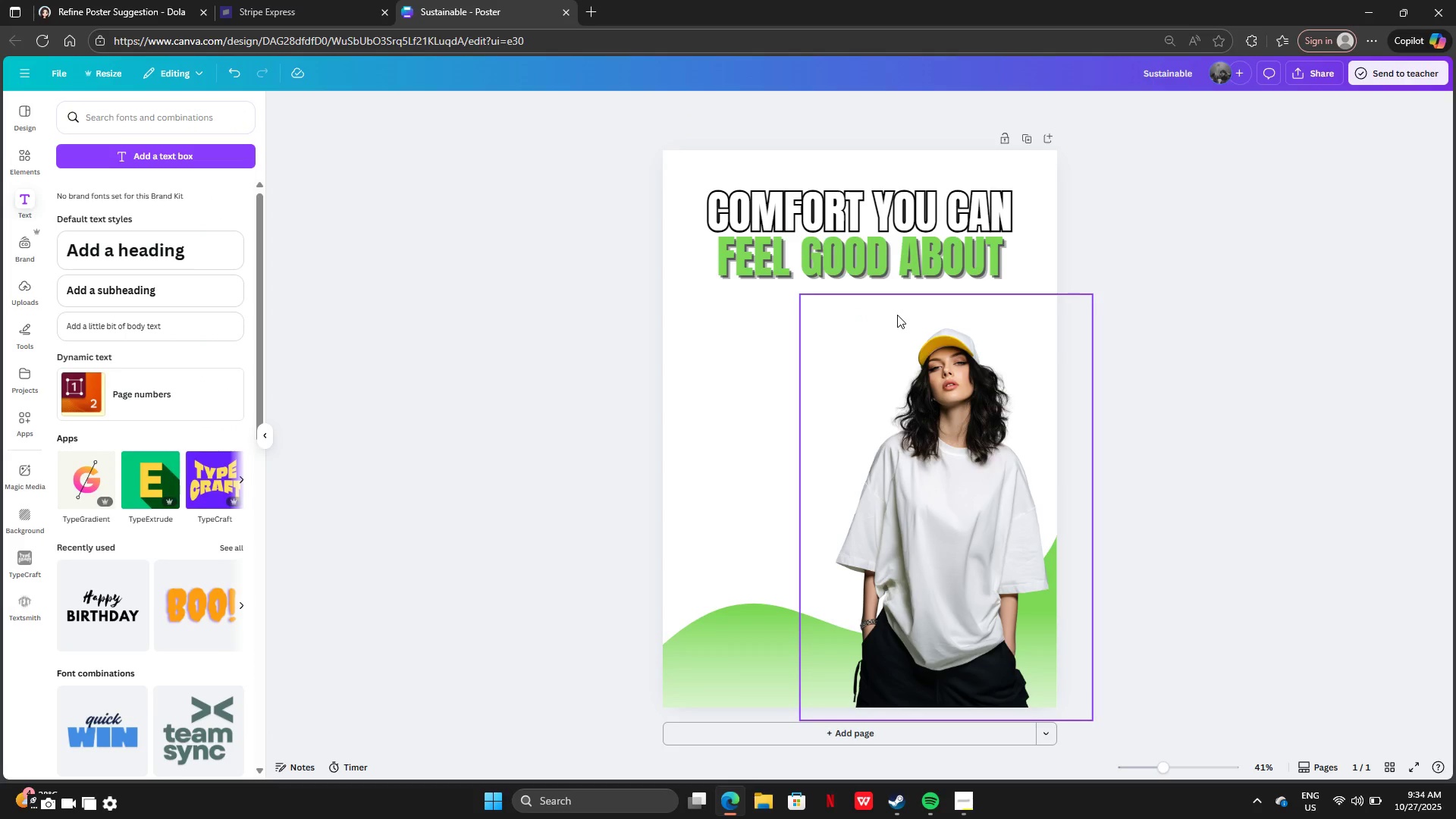 
wait(9.74)
 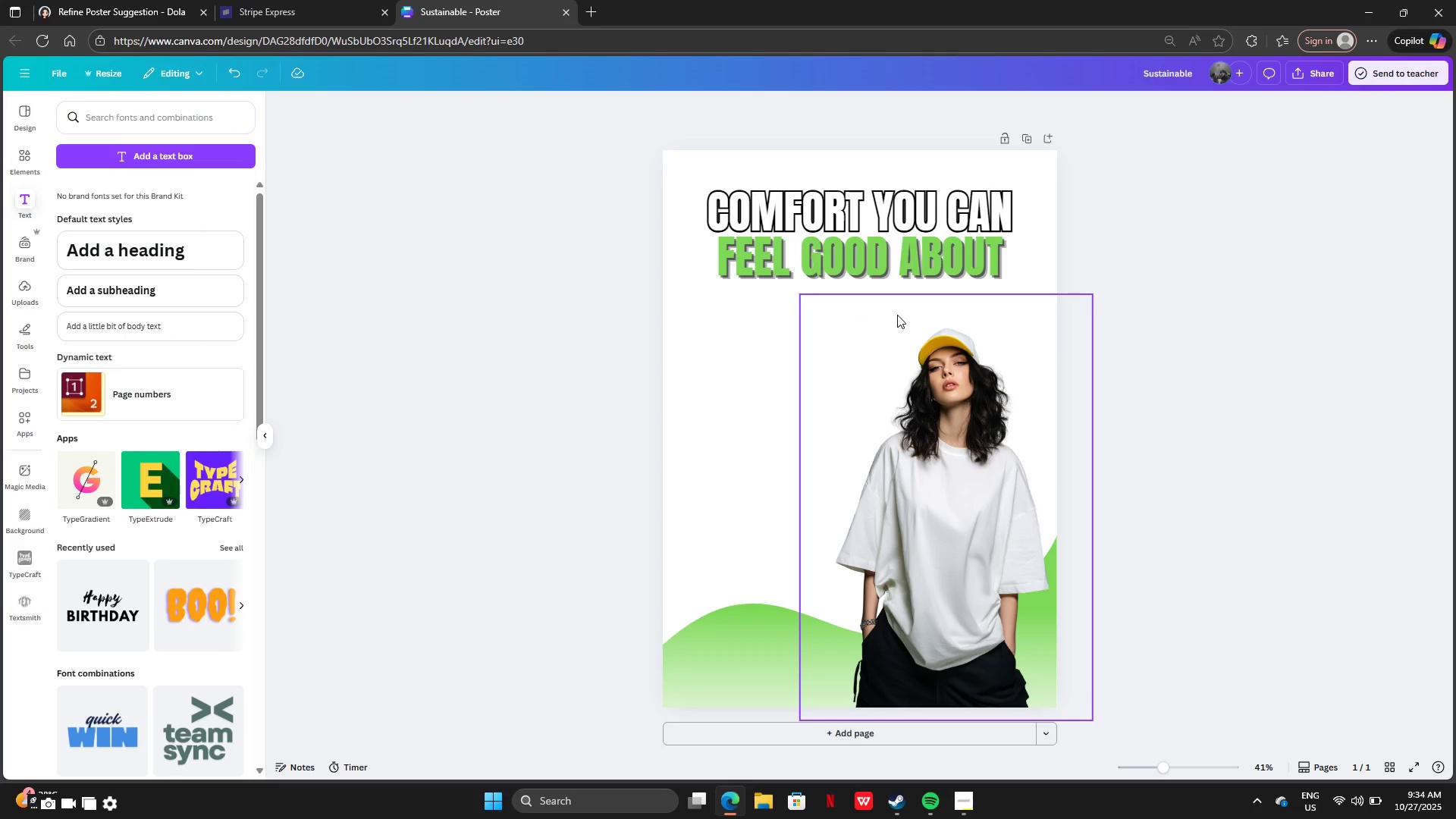 
left_click_drag(start_coordinate=[864, 276], to_coordinate=[862, 271])
 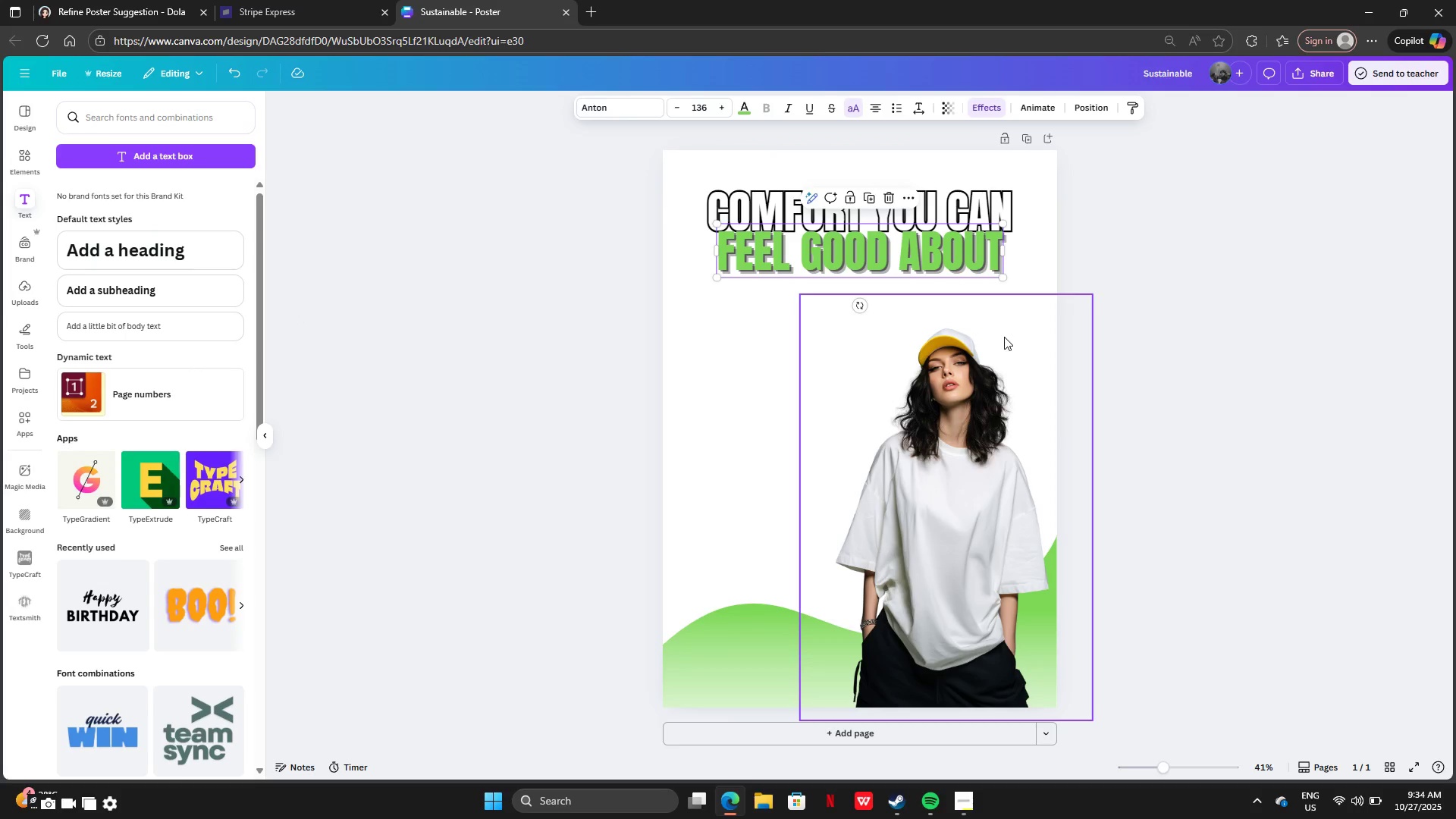 
left_click([1160, 279])
 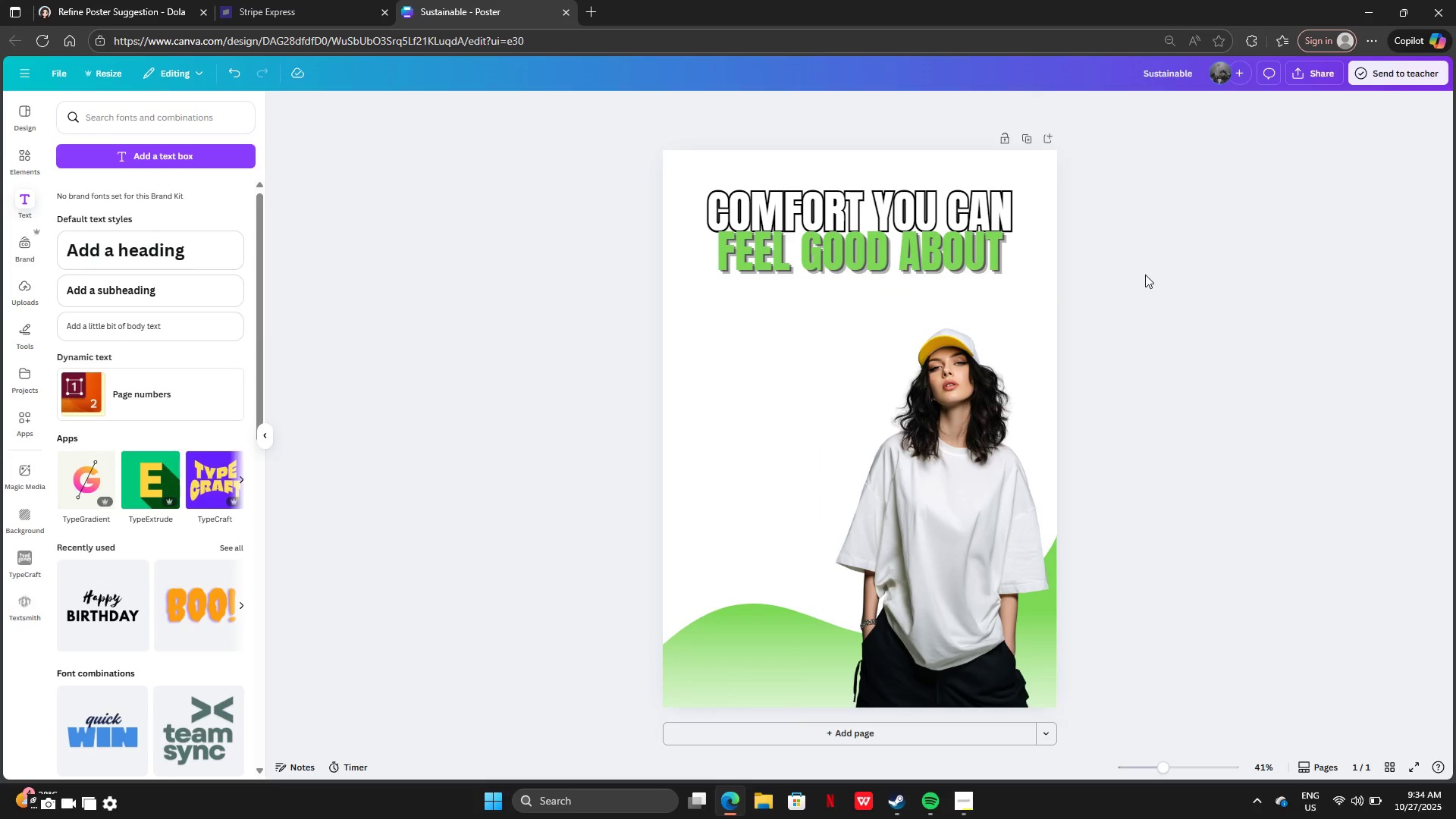 
key(Control+Z)
 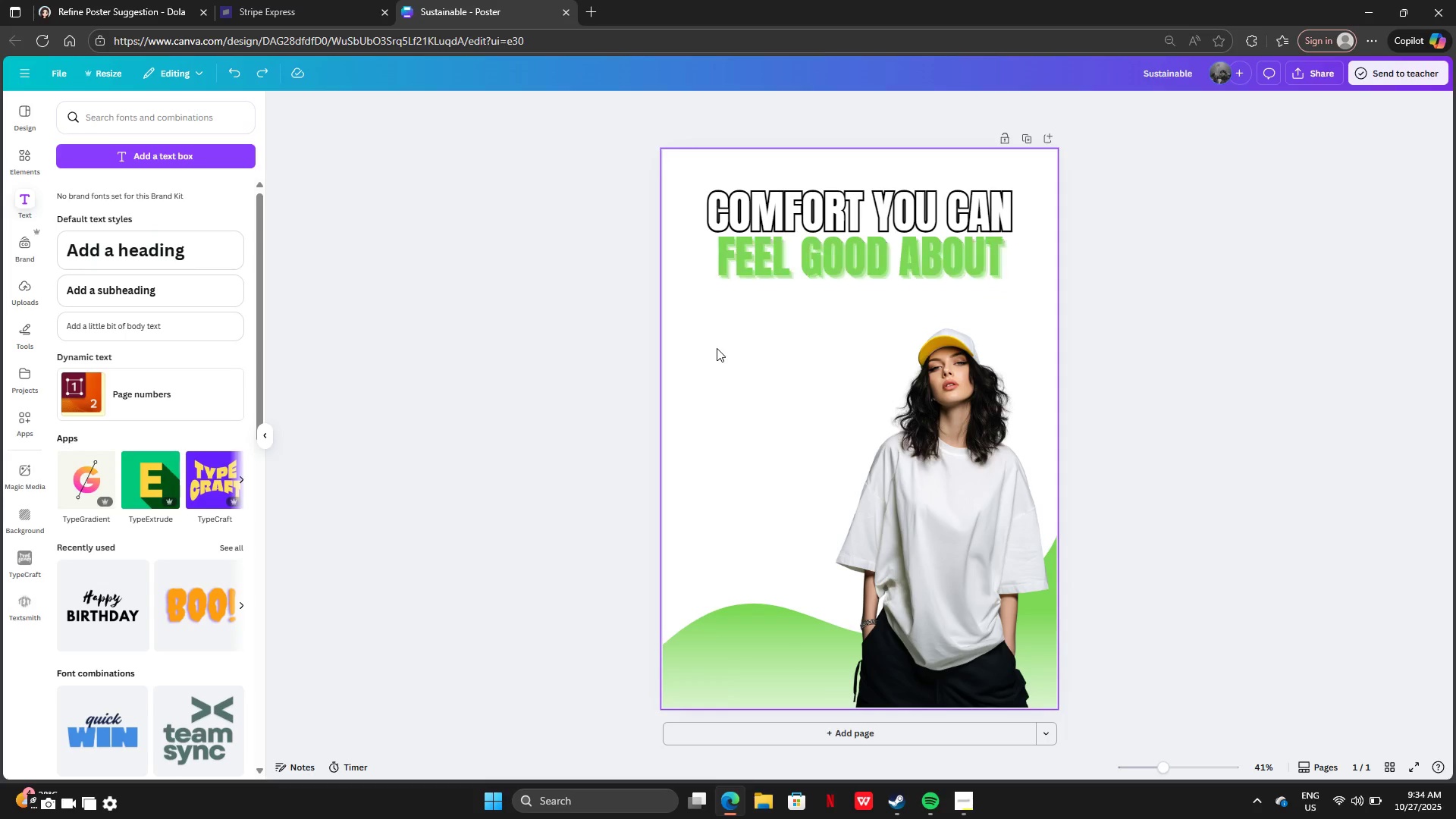 
key(Control+Z)
 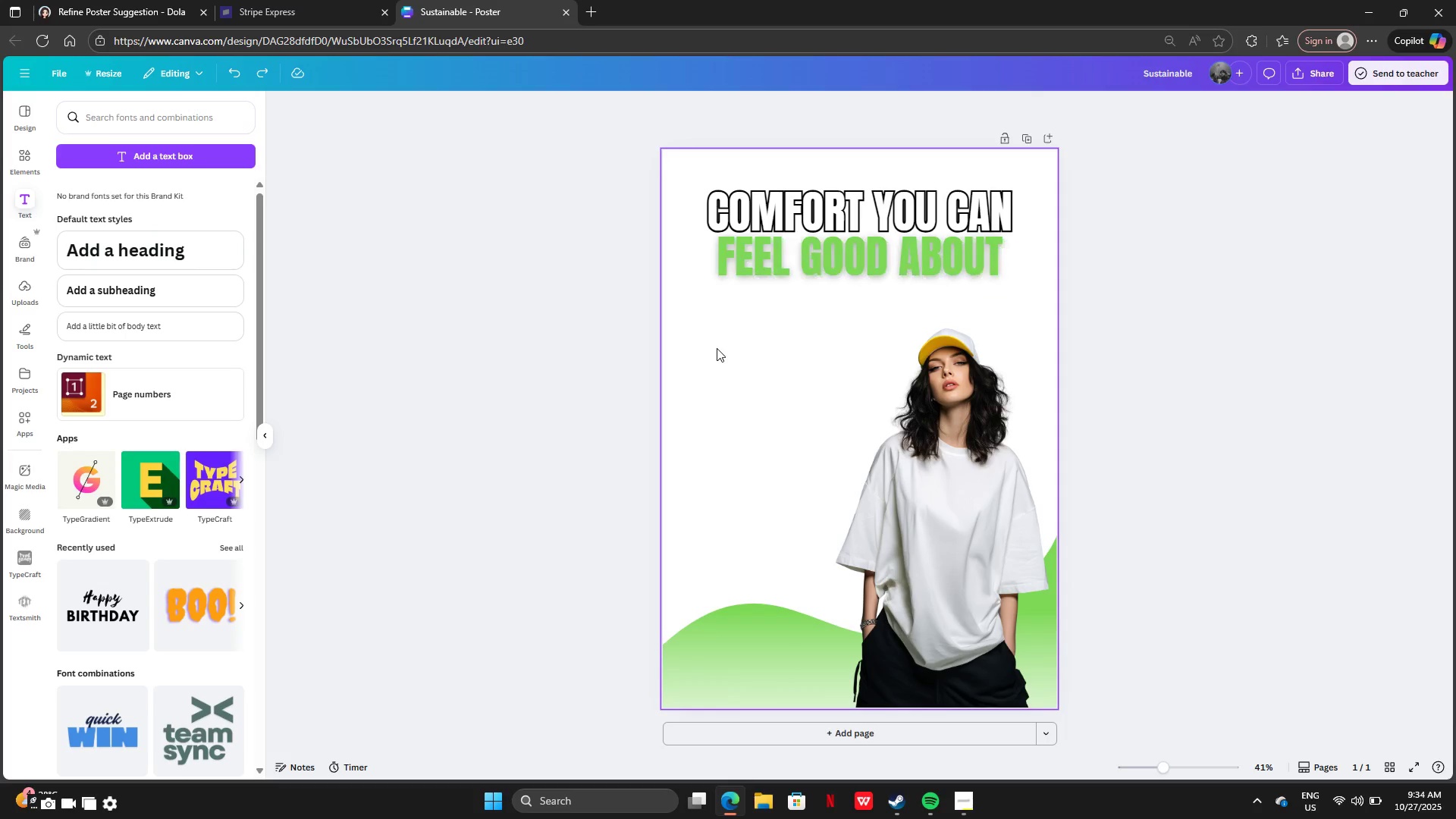 
key(Control+Z)
 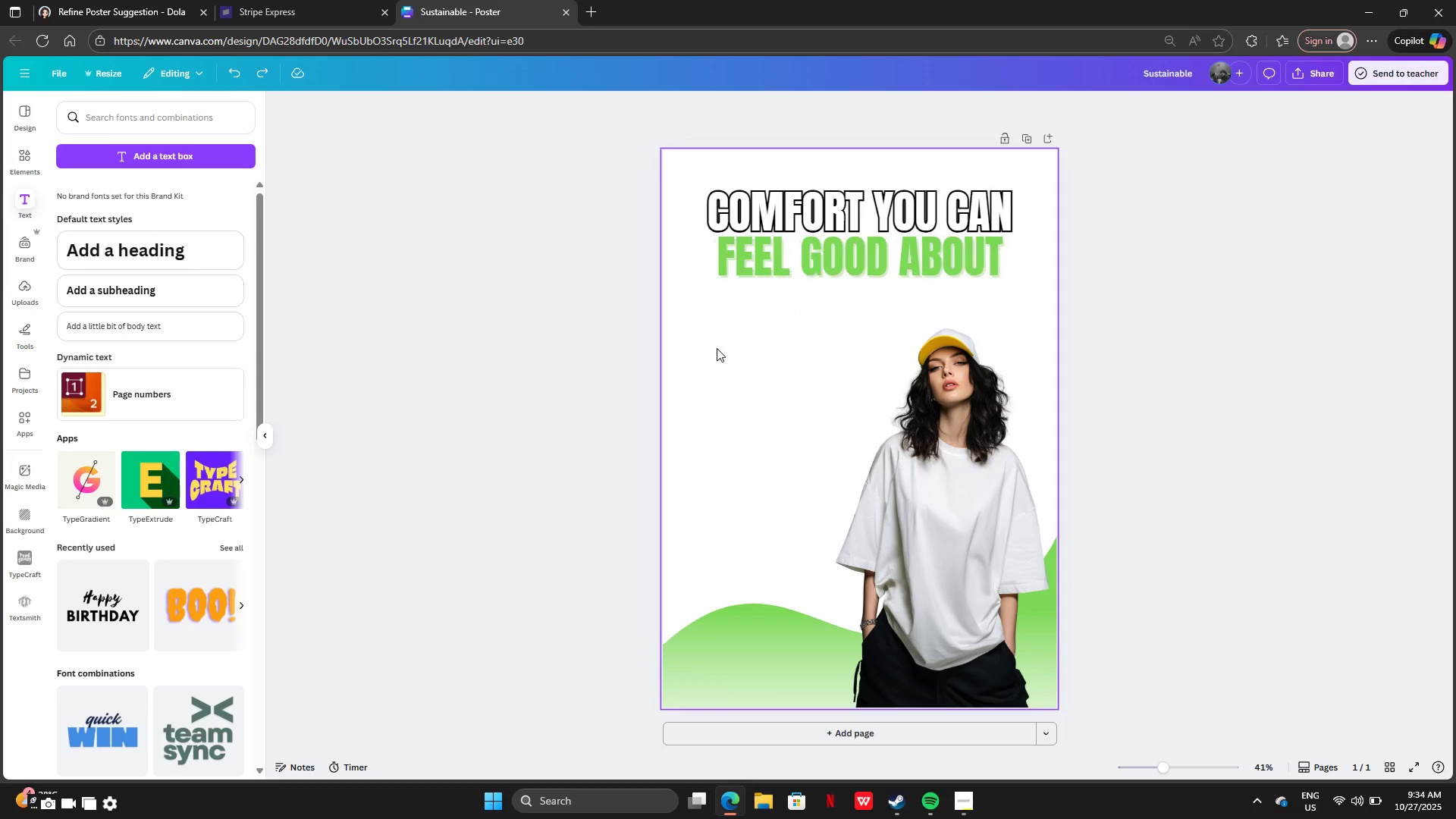 
key(Control+Z)
 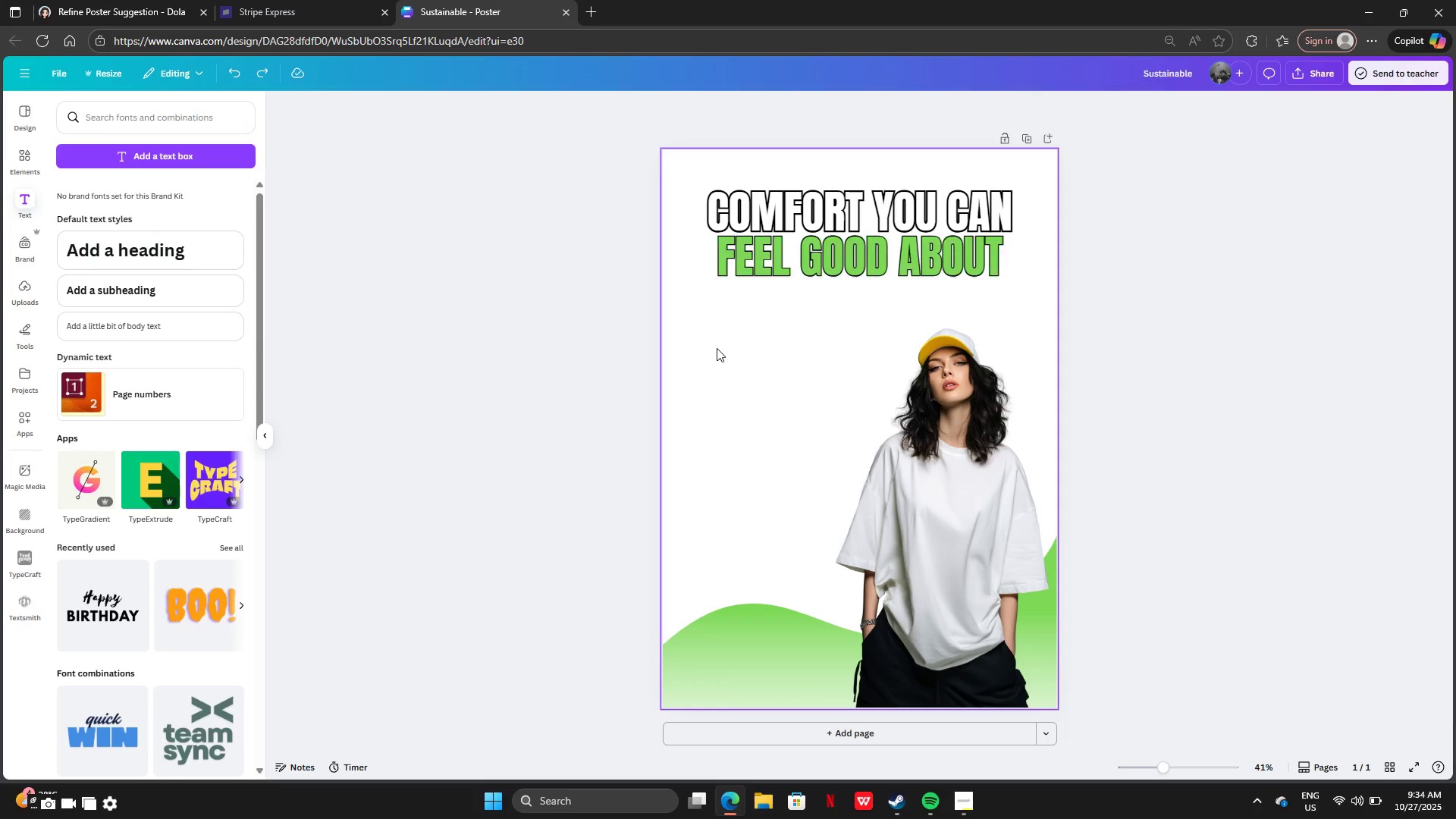 
key(Control+Z)
 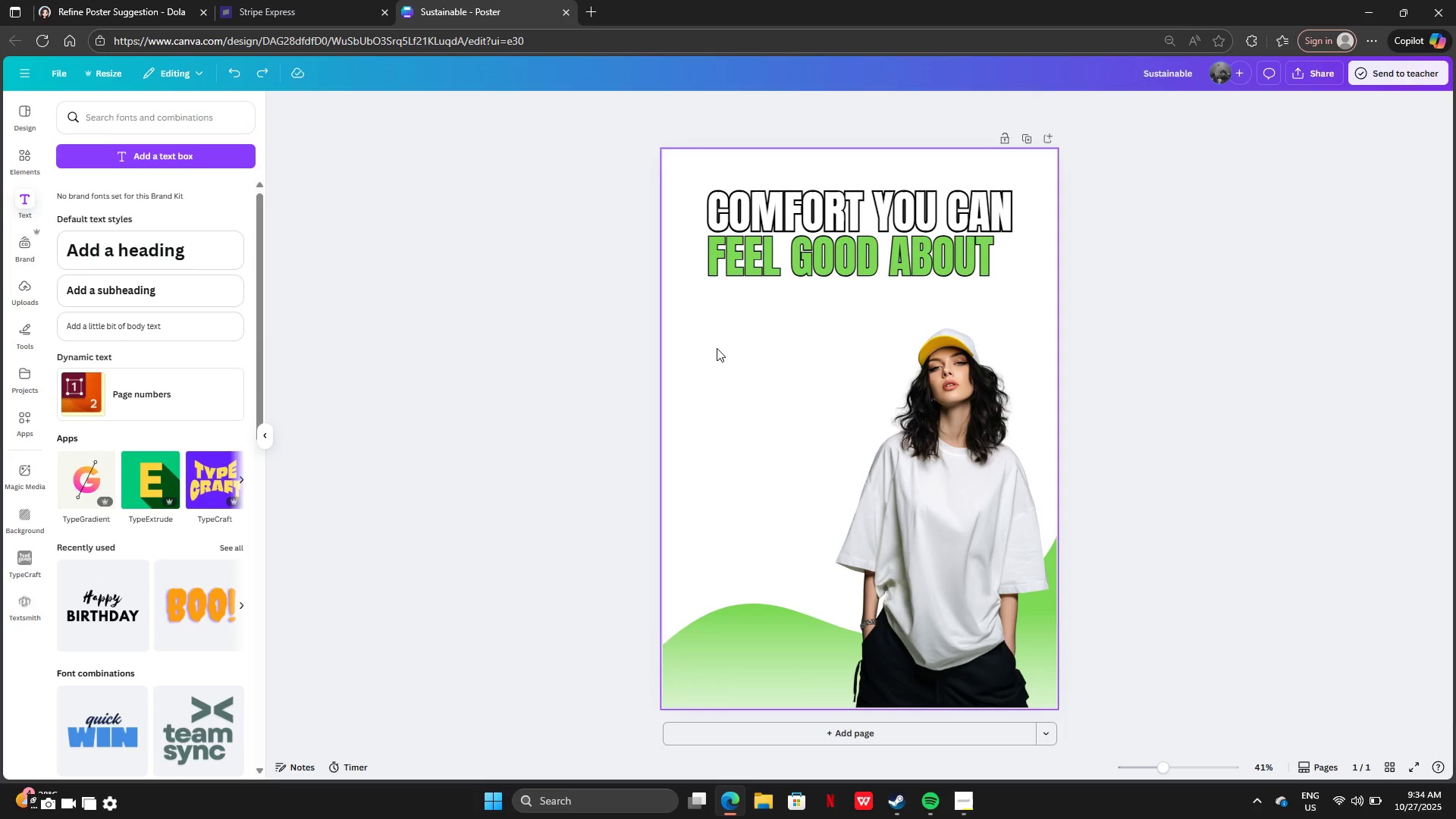 
key(Control+Z)
 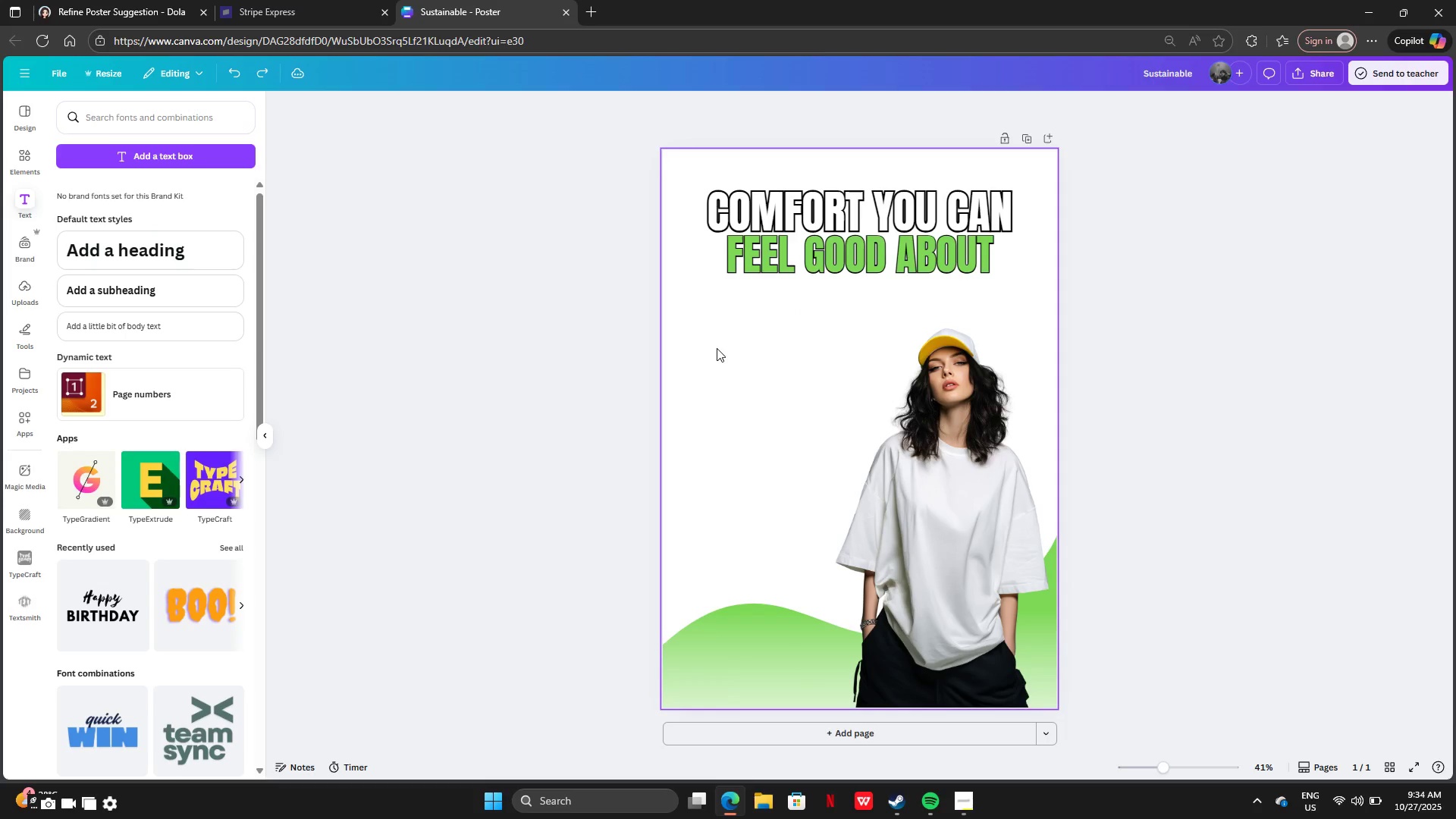 
key(Control+Z)
 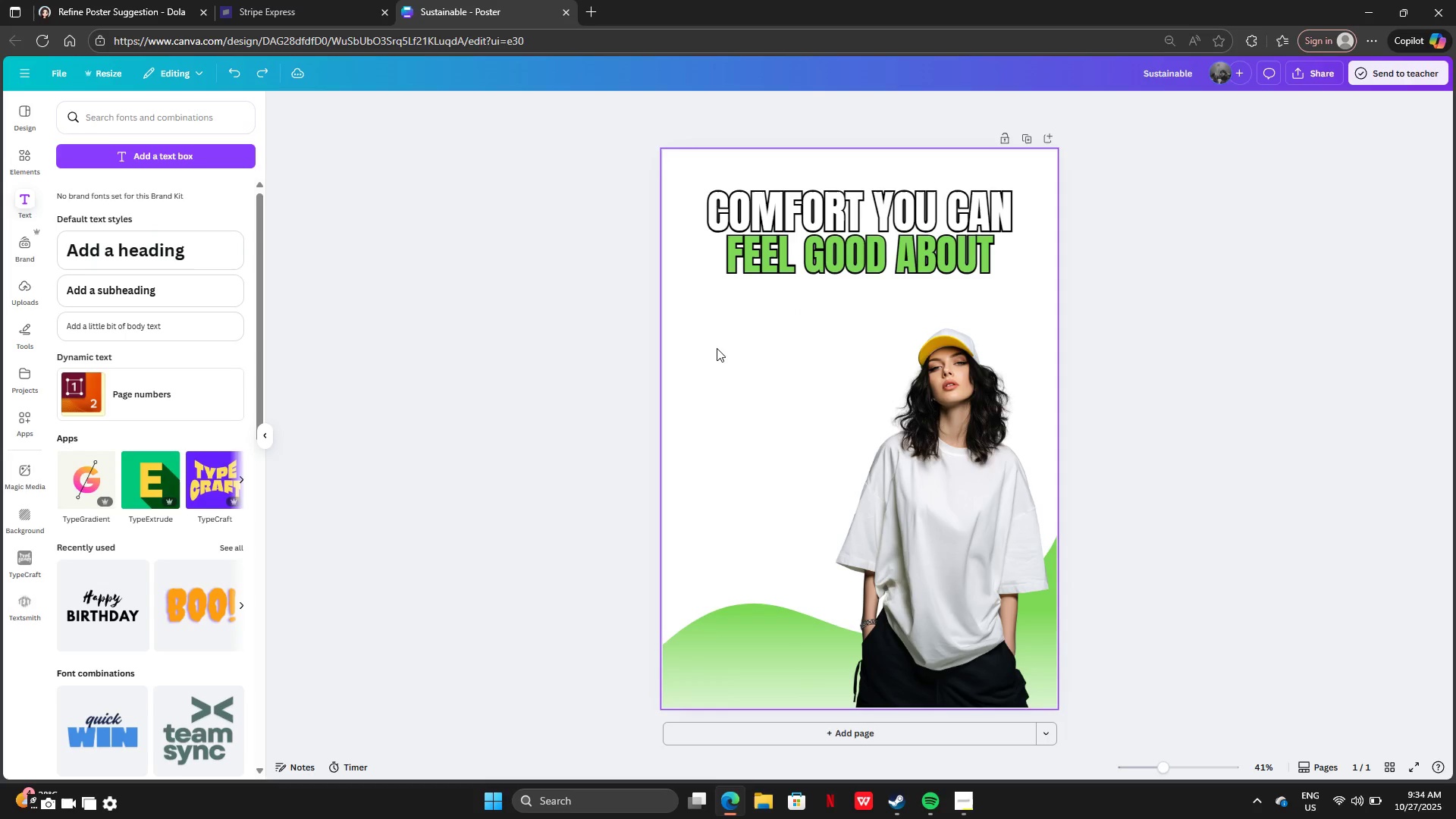 
key(Control+Z)
 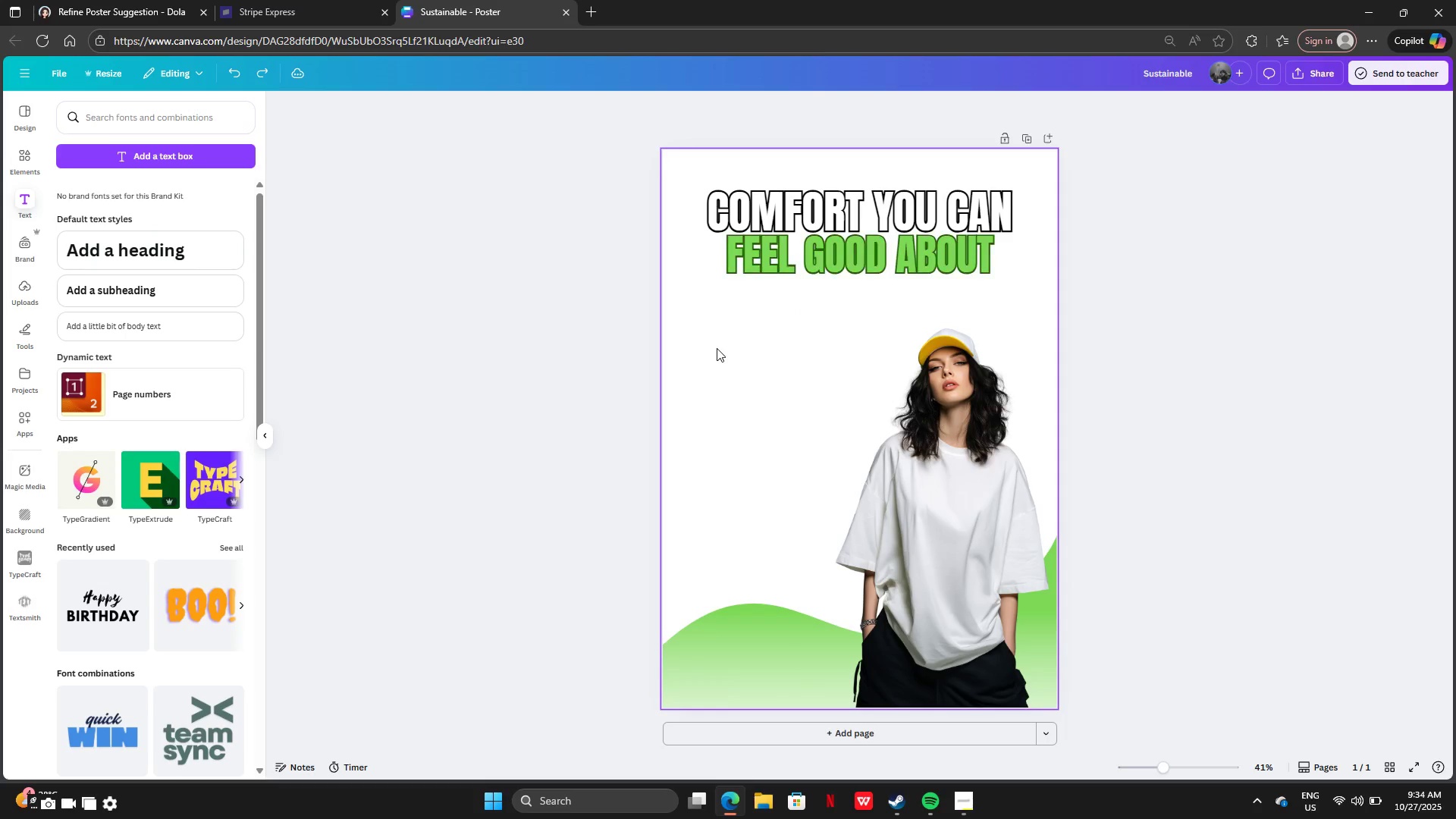 
key(Control+Z)
 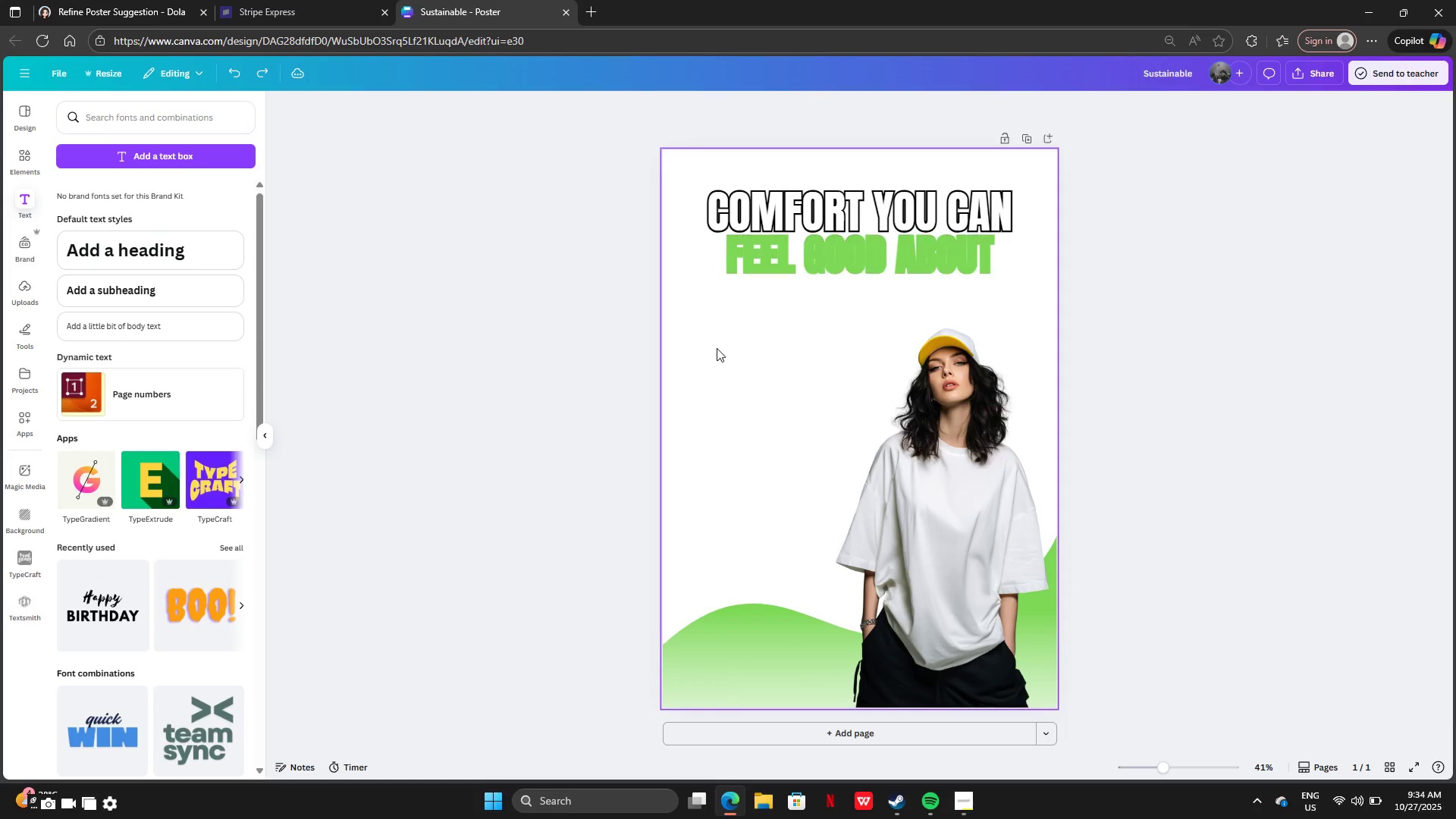 
key(Control+Z)
 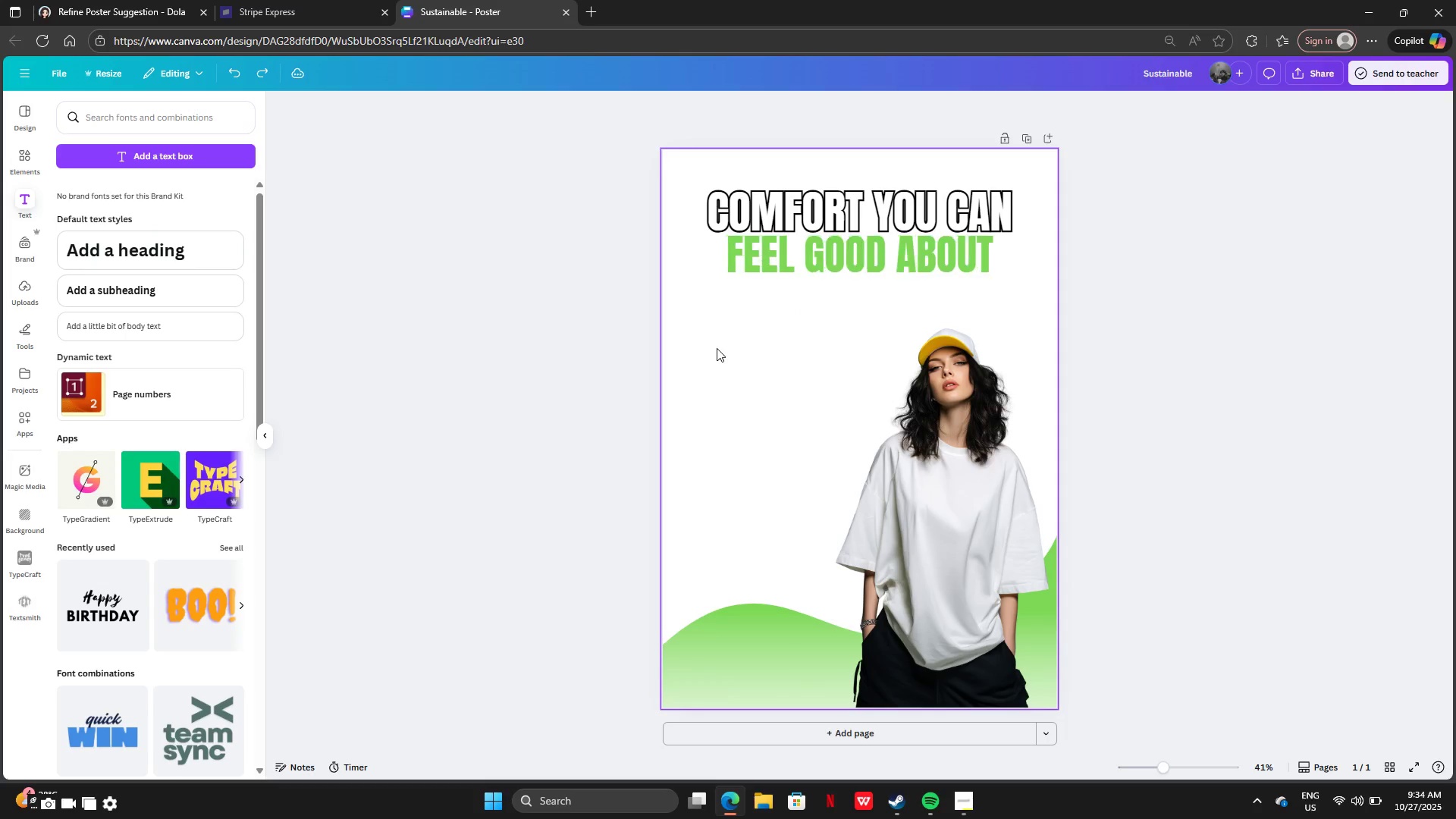 
key(Control+Z)
 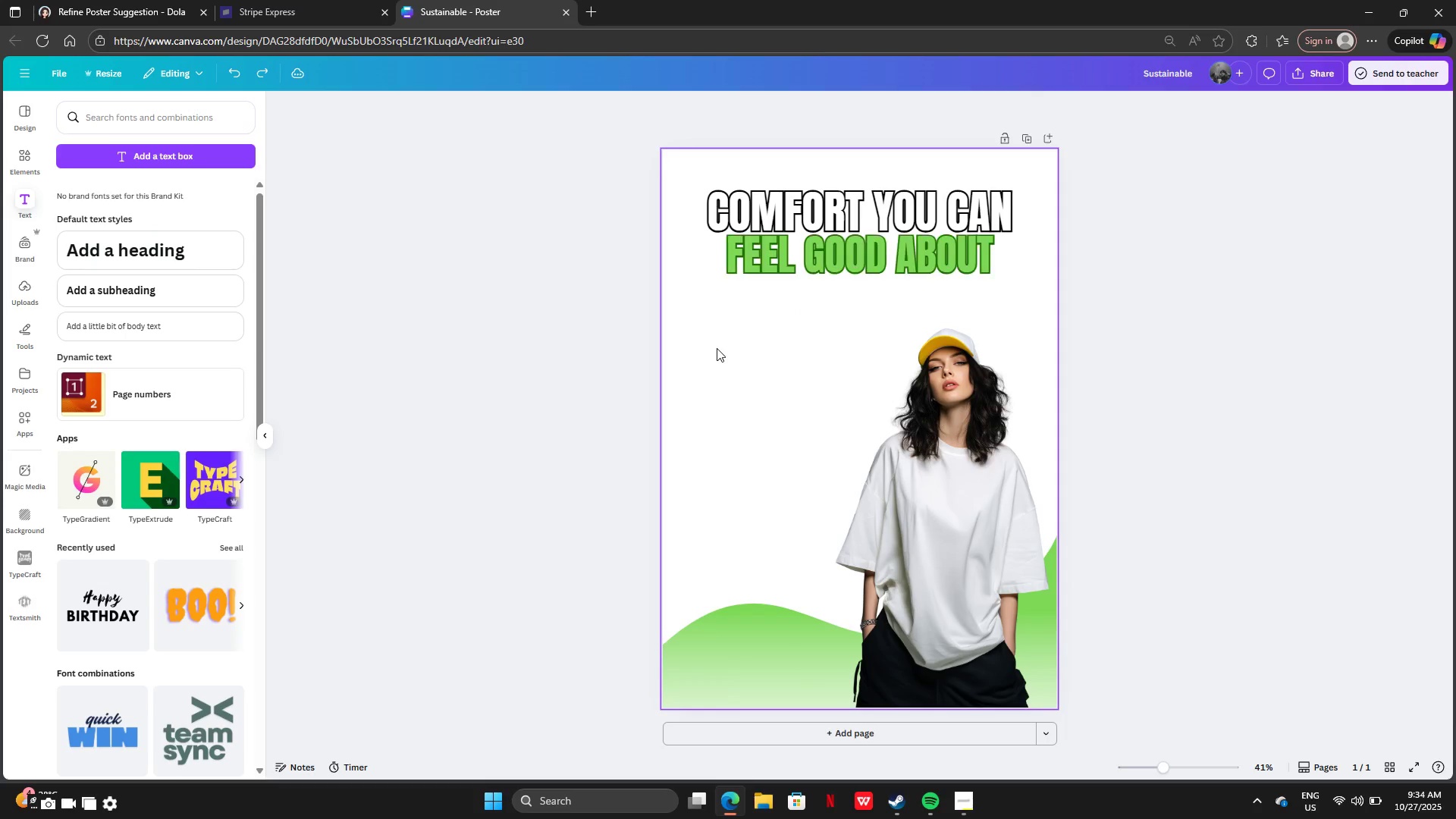 
key(Control+Z)
 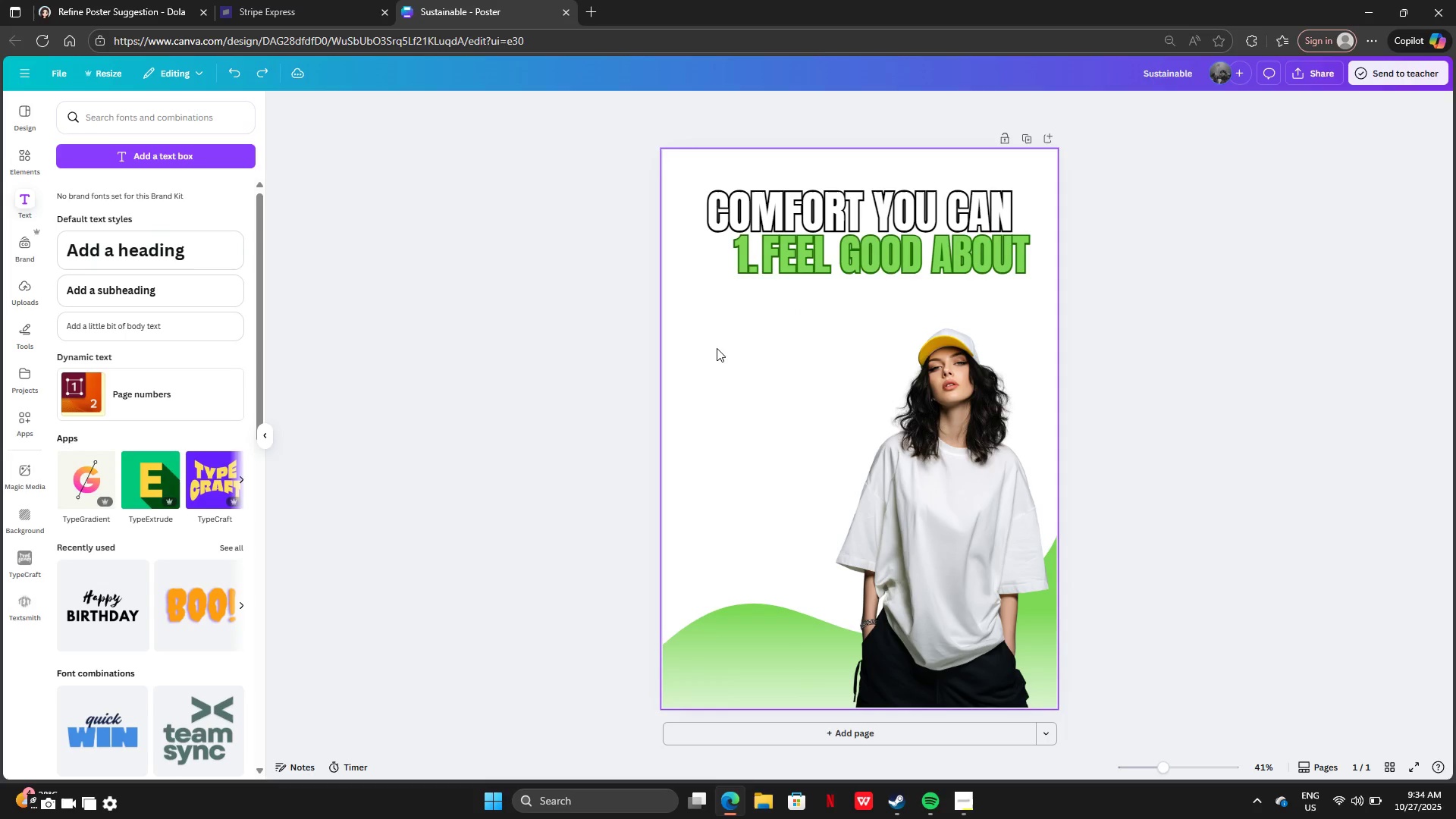 
key(Control+Z)
 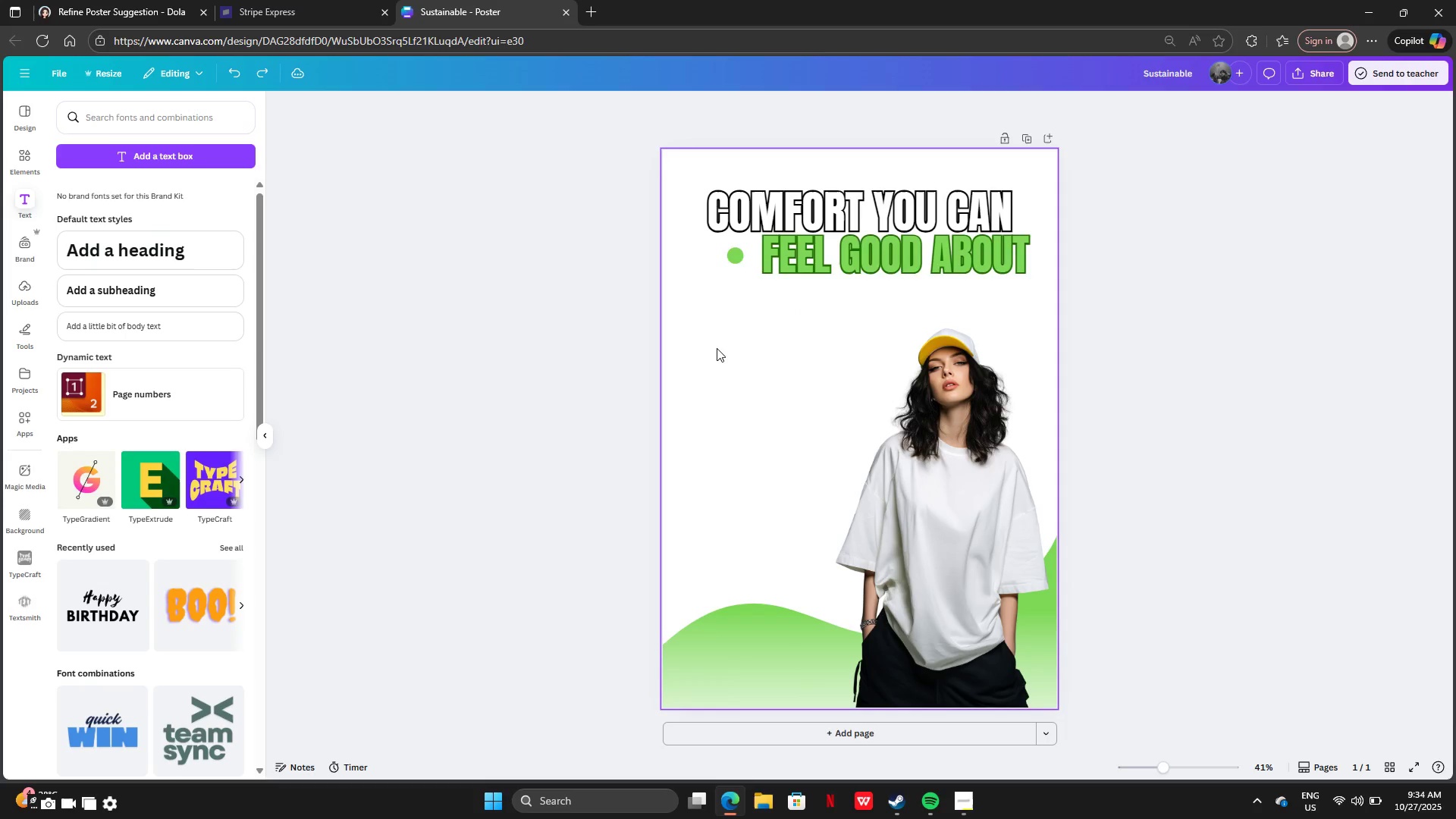 
key(Control+Z)
 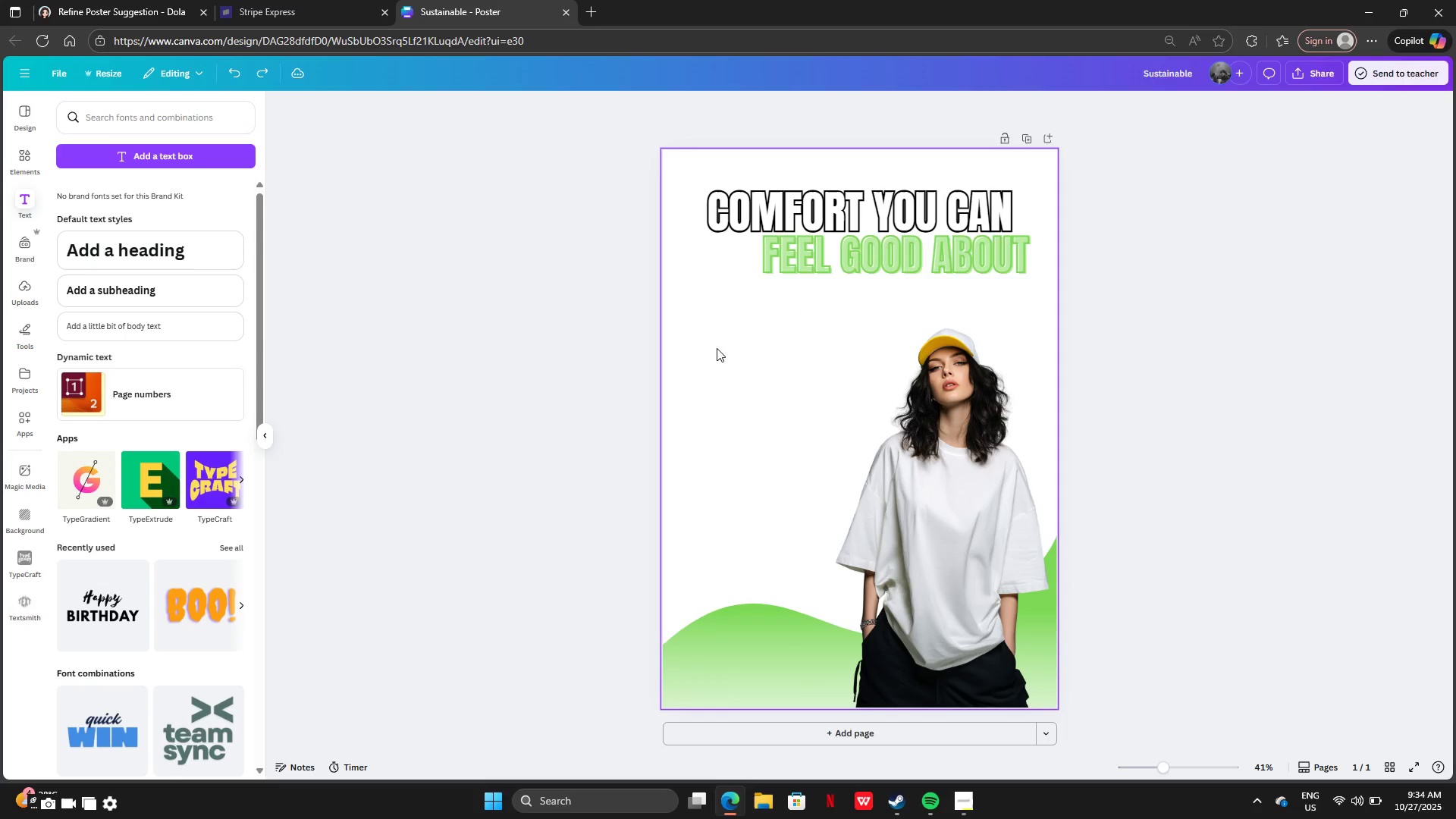 
key(Control+Z)
 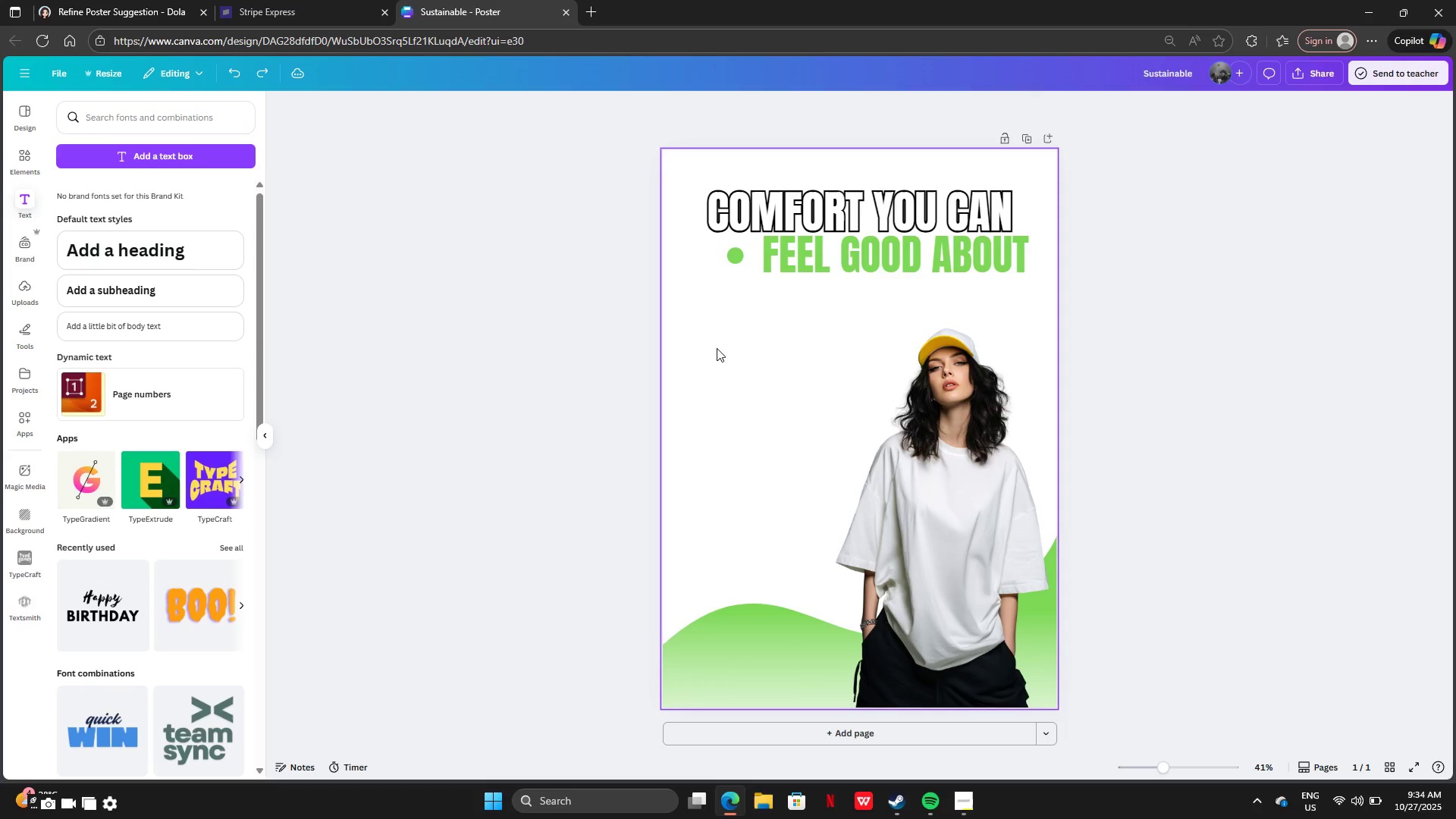 
key(Control+Z)
 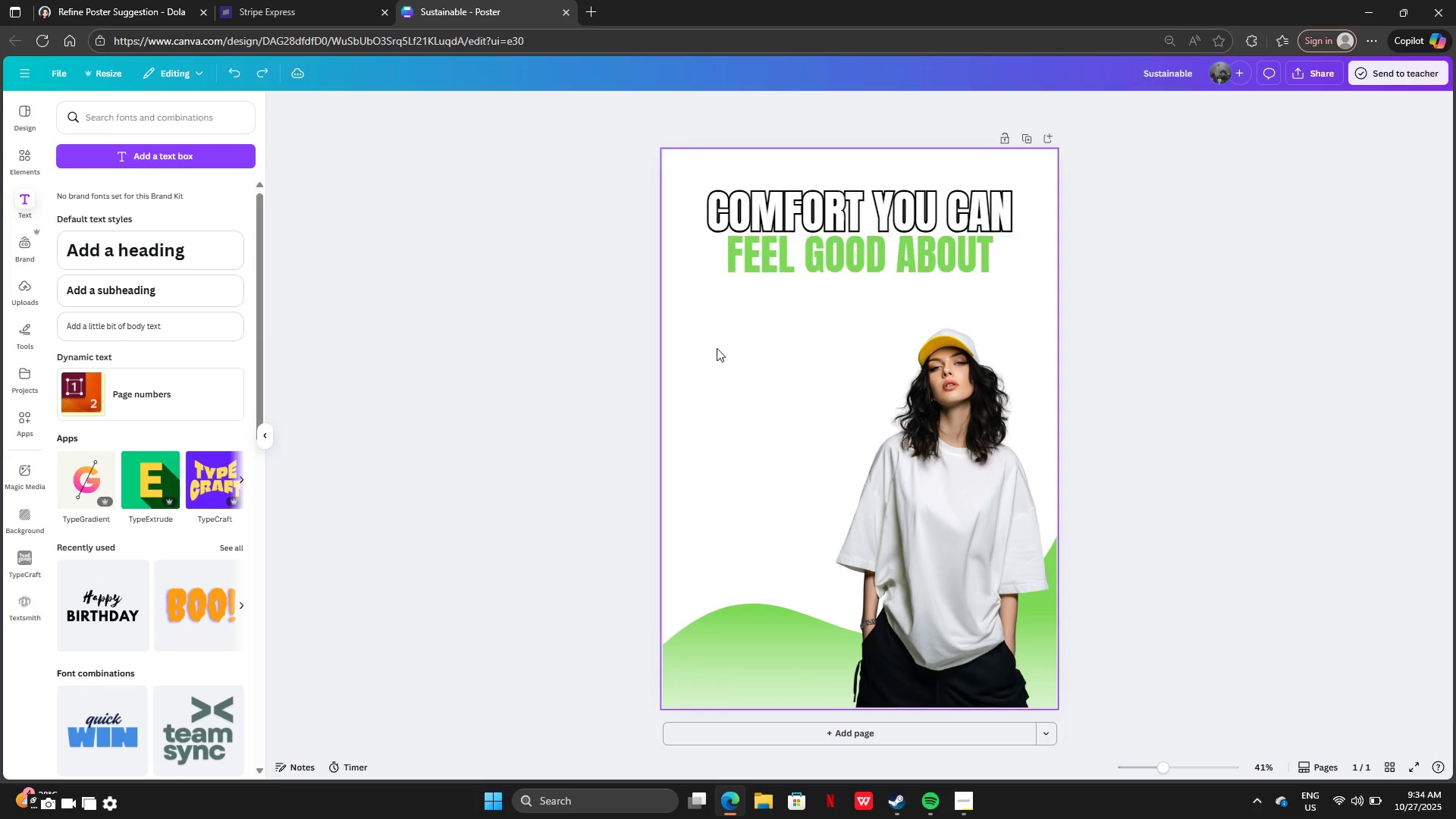 
key(Control+Z)
 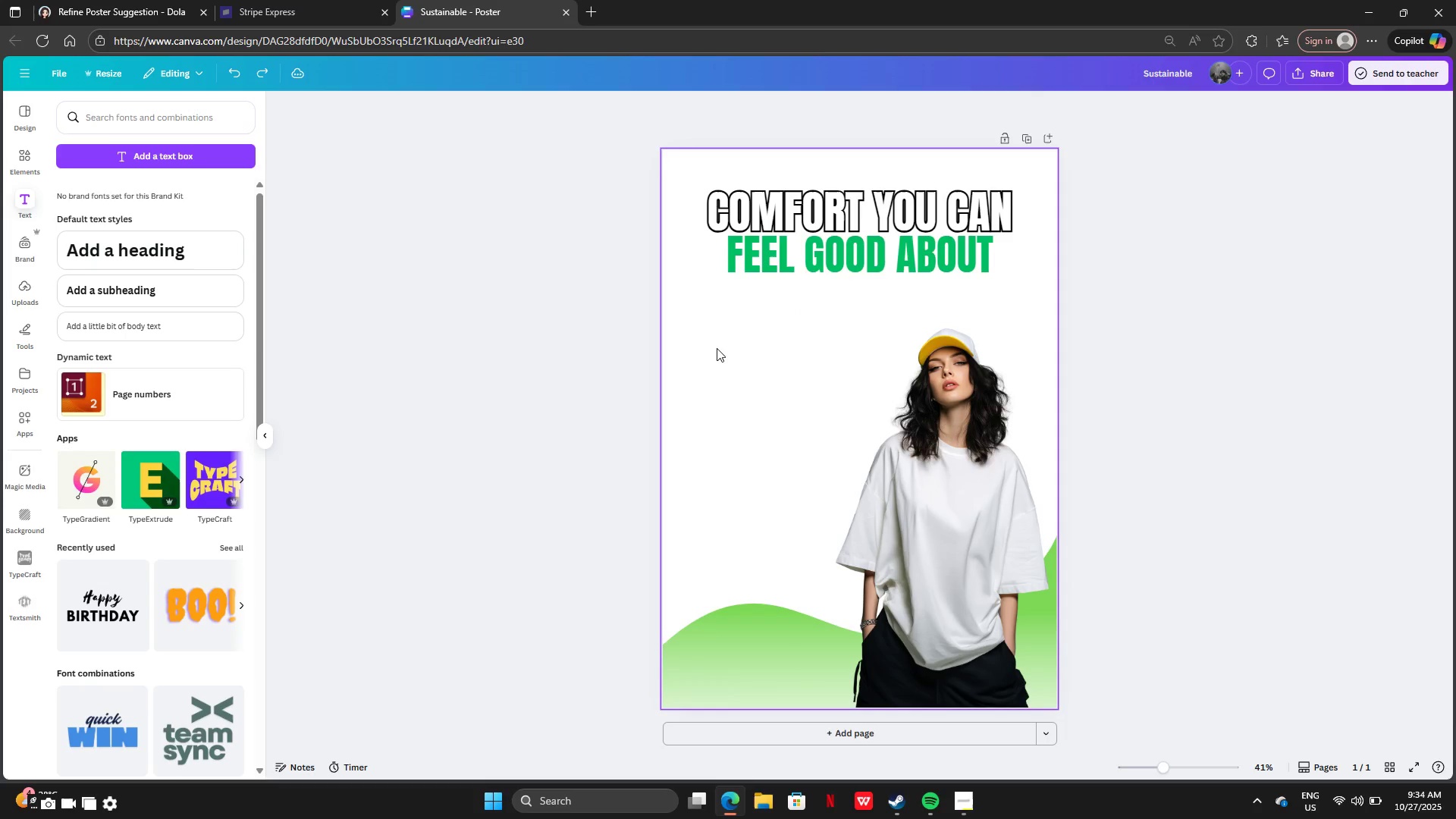 
key(Control+Z)
 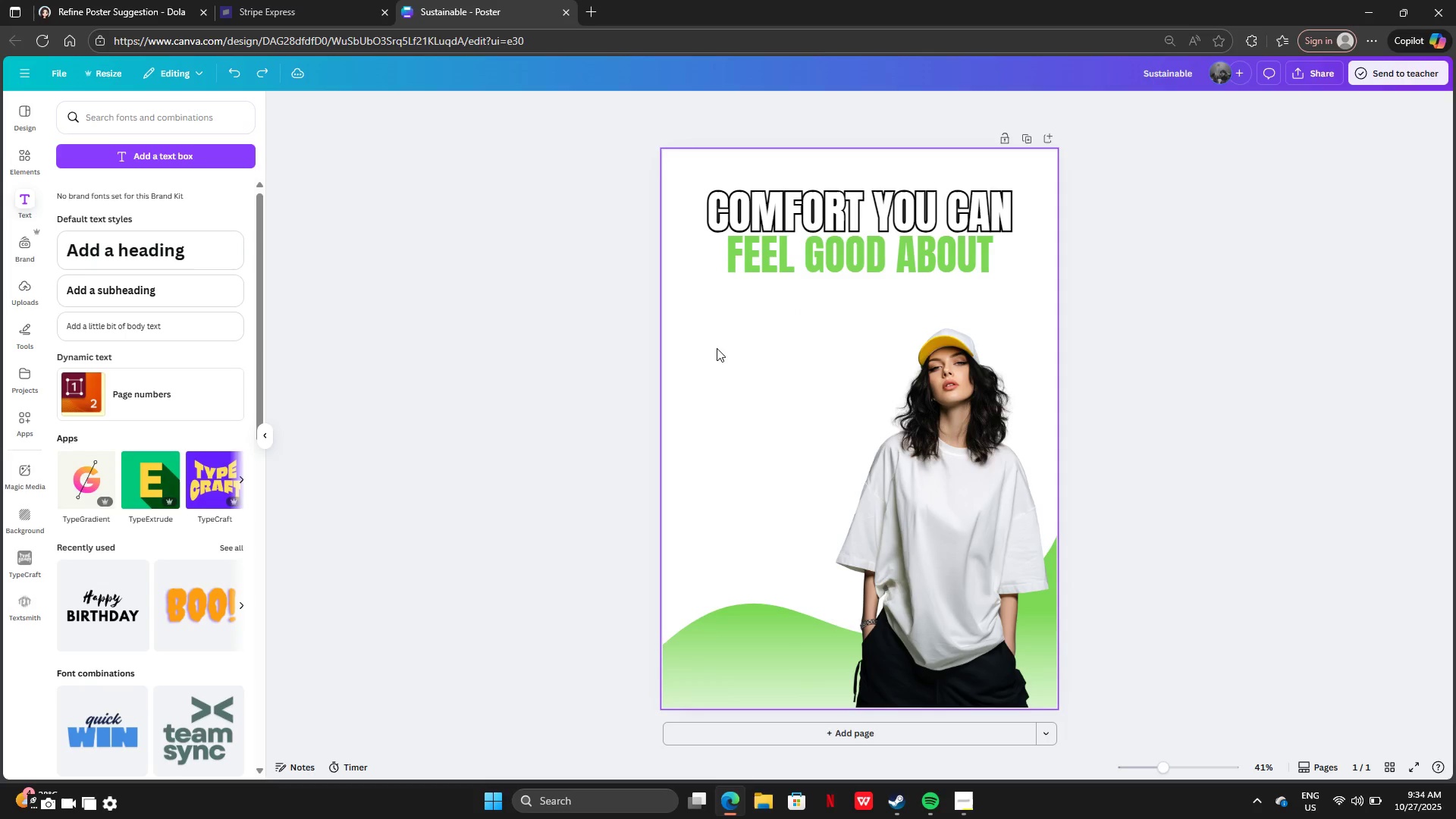 
key(Control+Z)
 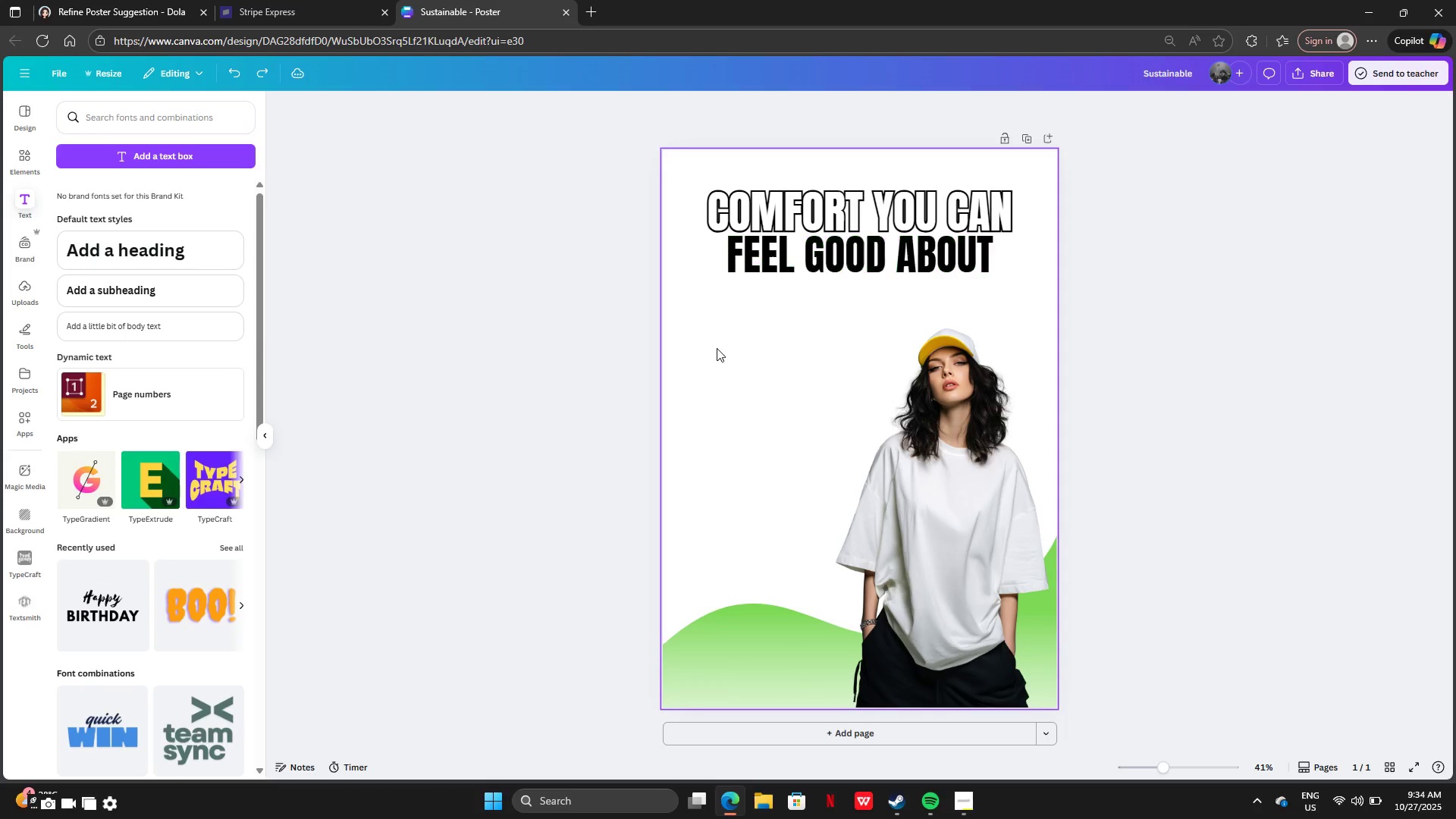 
key(Control+Z)
 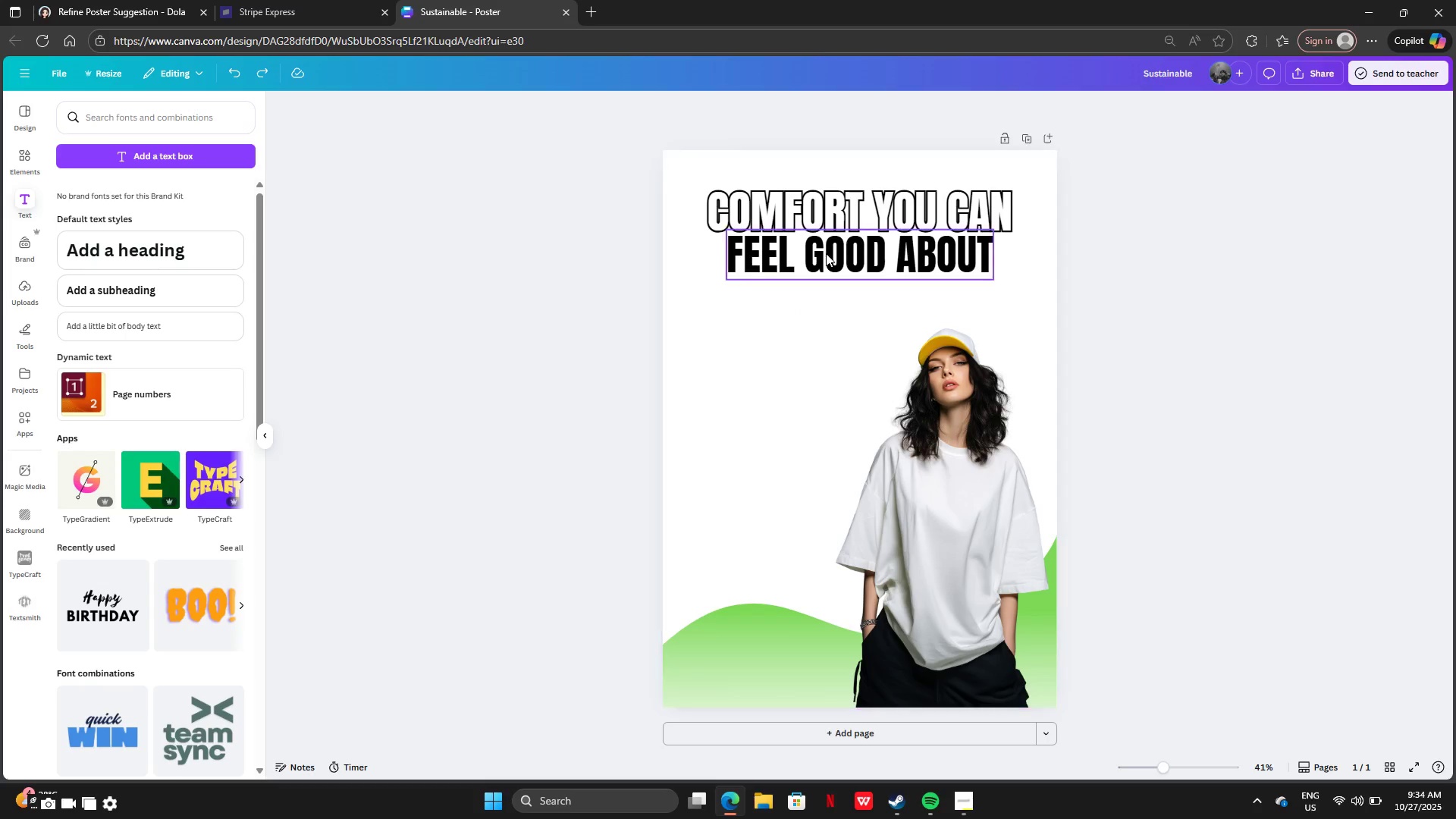 
left_click([829, 253])
 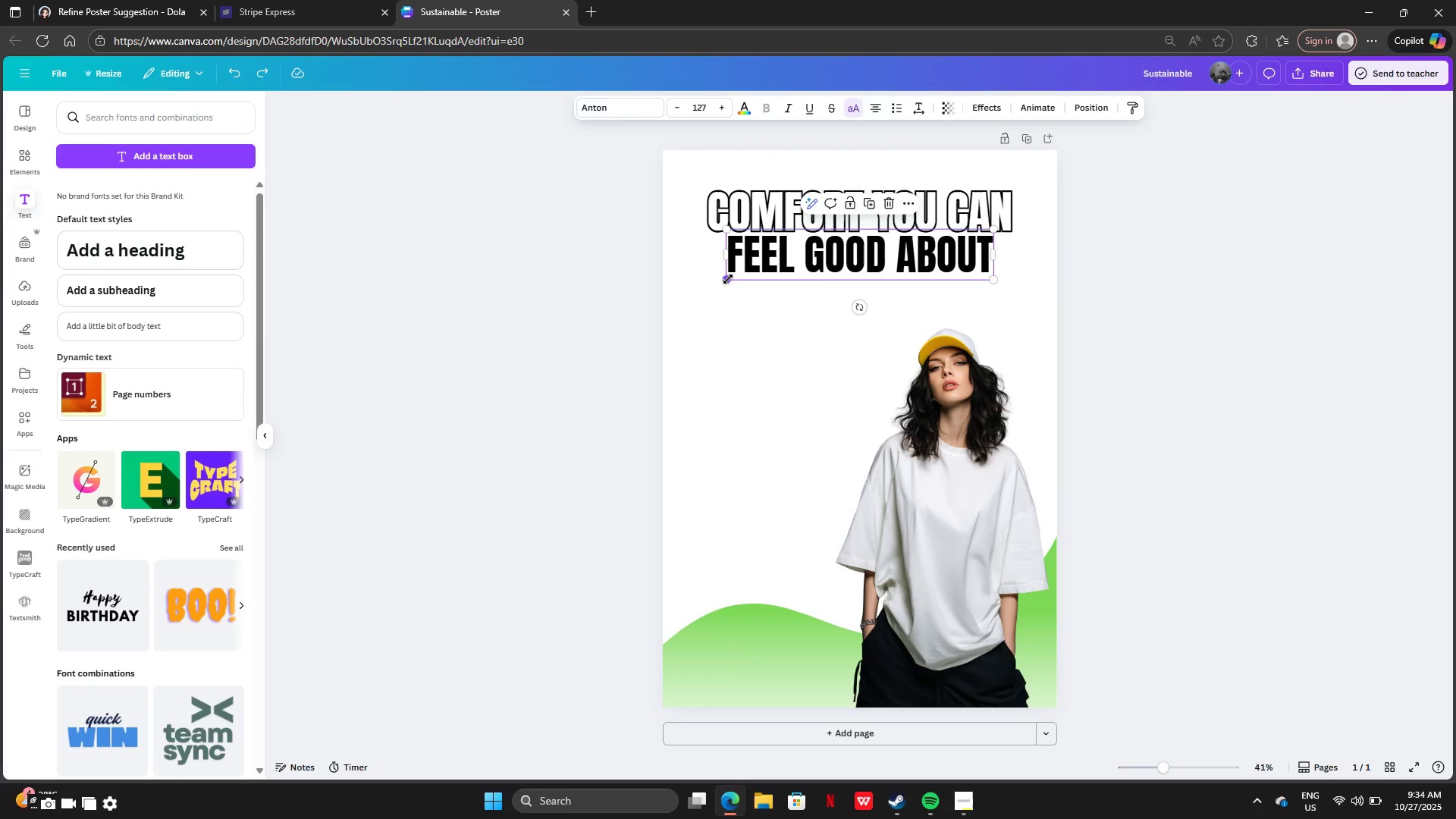 
left_click_drag(start_coordinate=[728, 279], to_coordinate=[676, 426])
 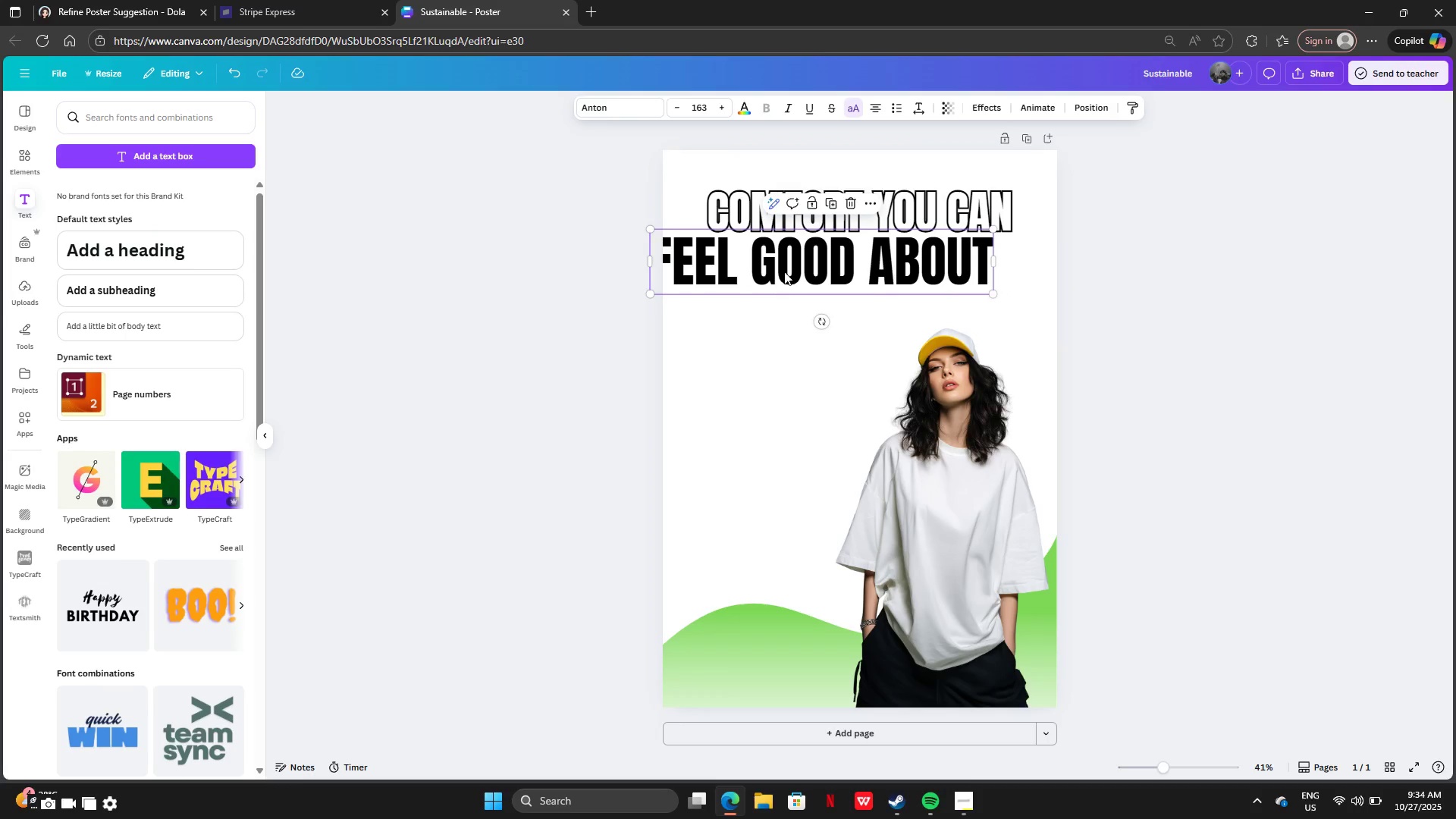 
left_click_drag(start_coordinate=[779, 271], to_coordinate=[813, 284])
 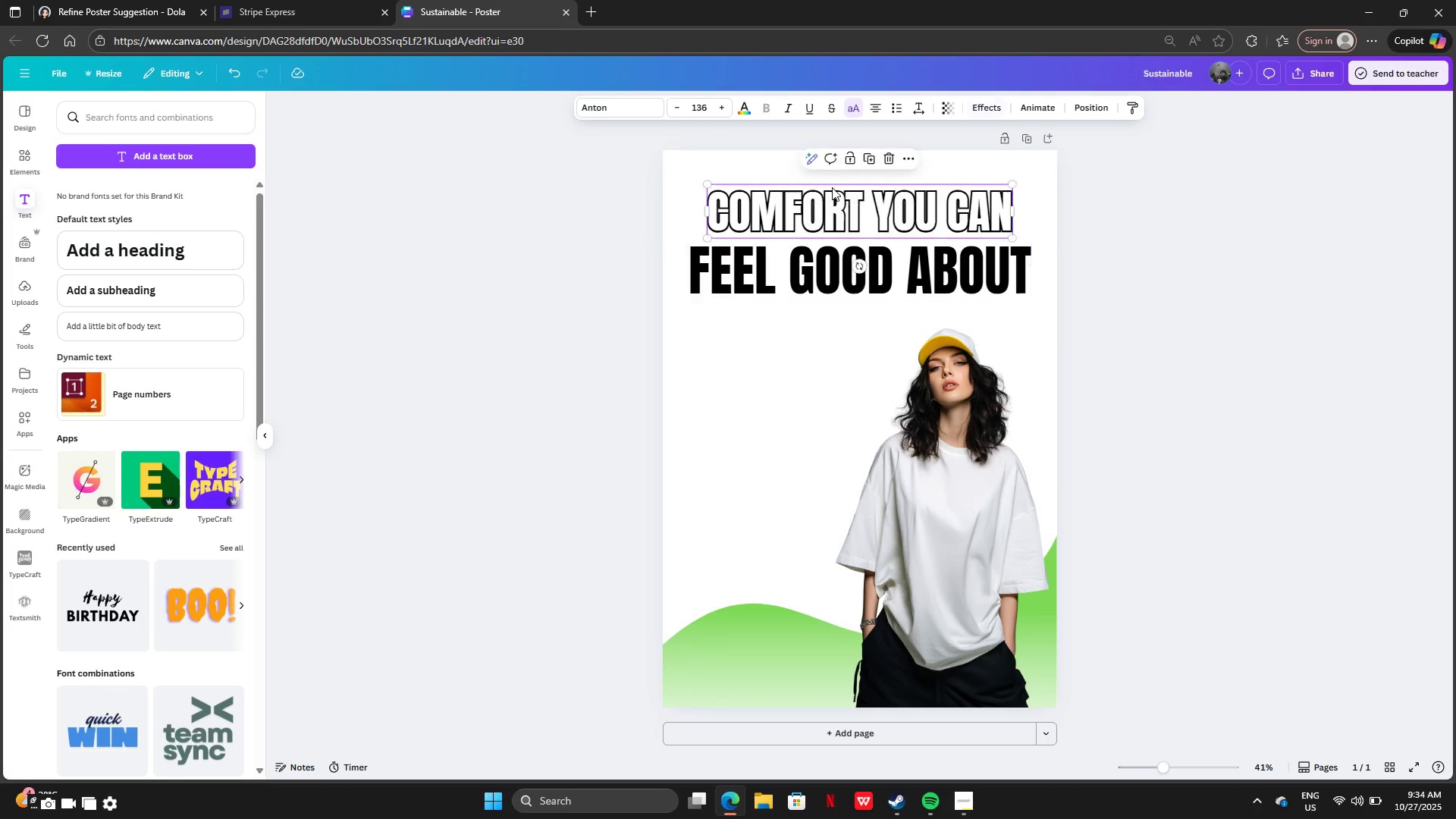 
left_click([832, 187])